 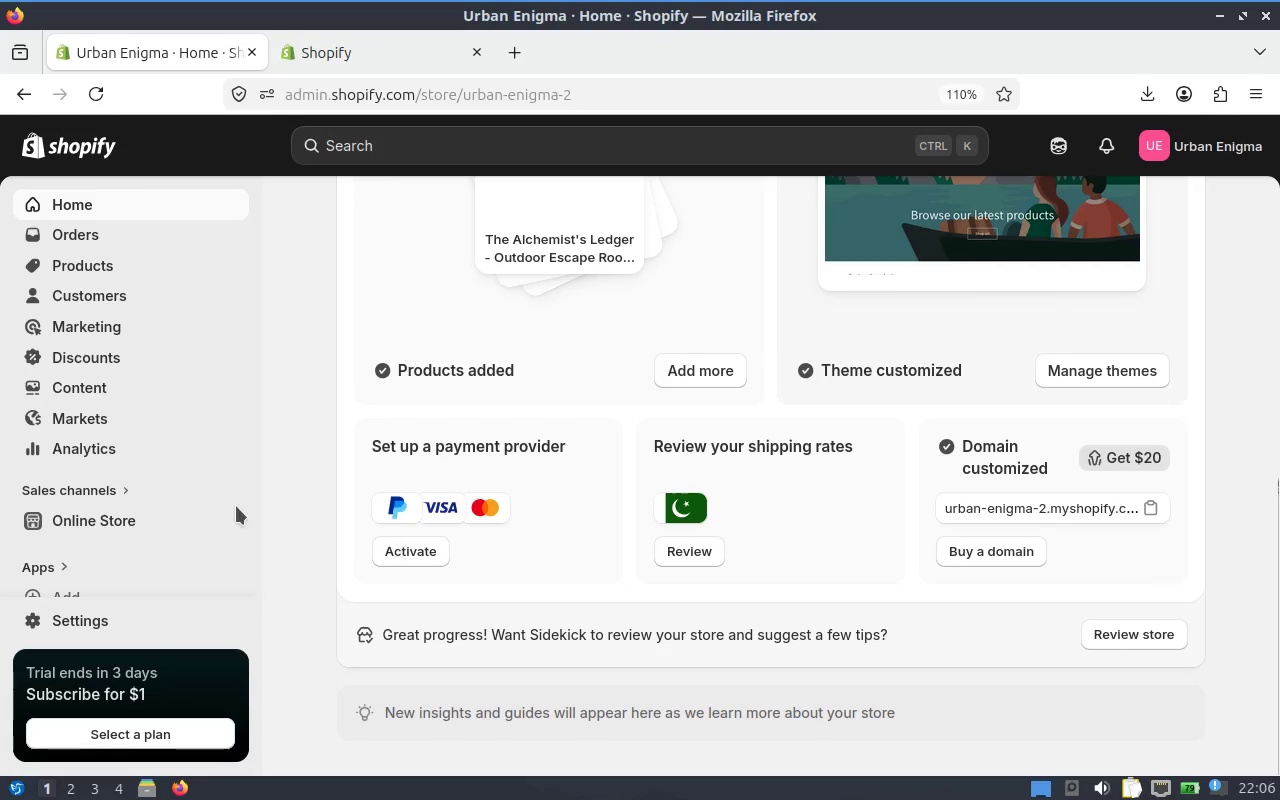 
mouse_move([127, 492])
 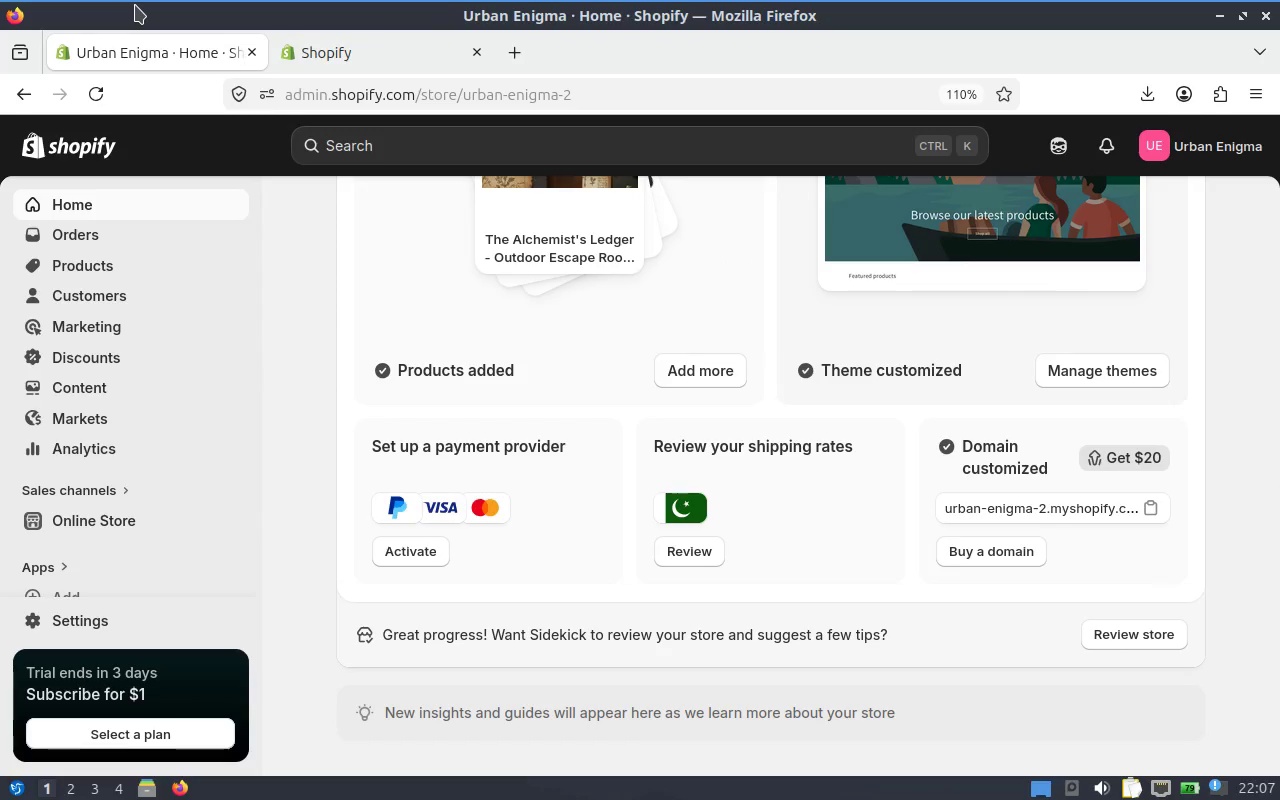 
wait(5.31)
 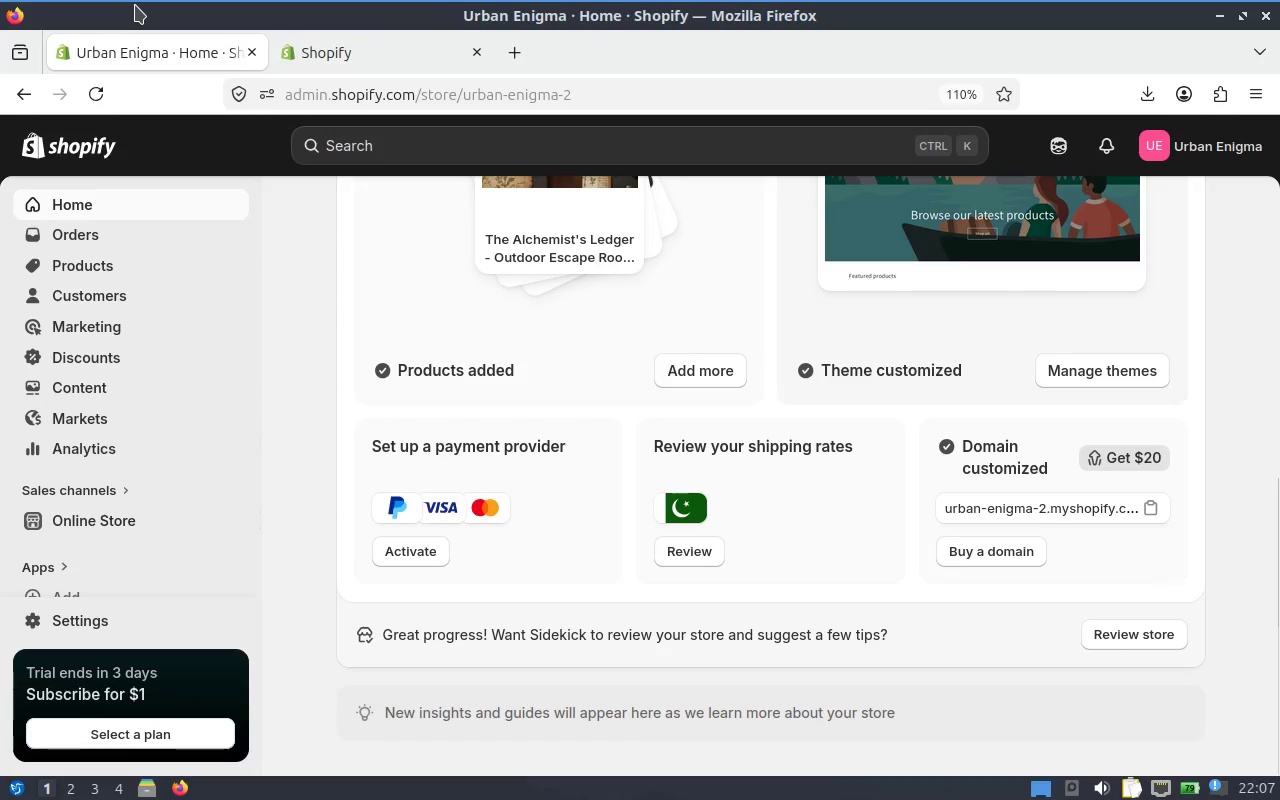 
left_click([116, 273])
 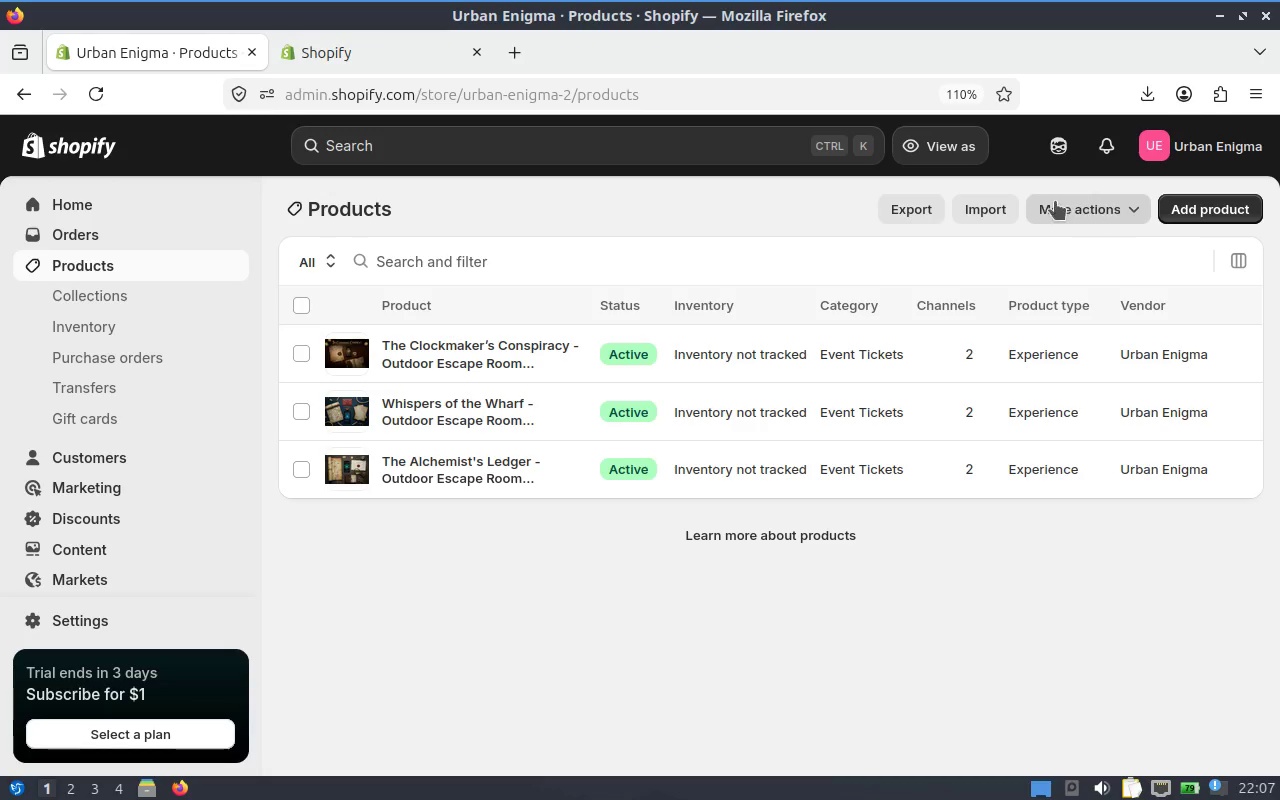 
left_click([930, 212])
 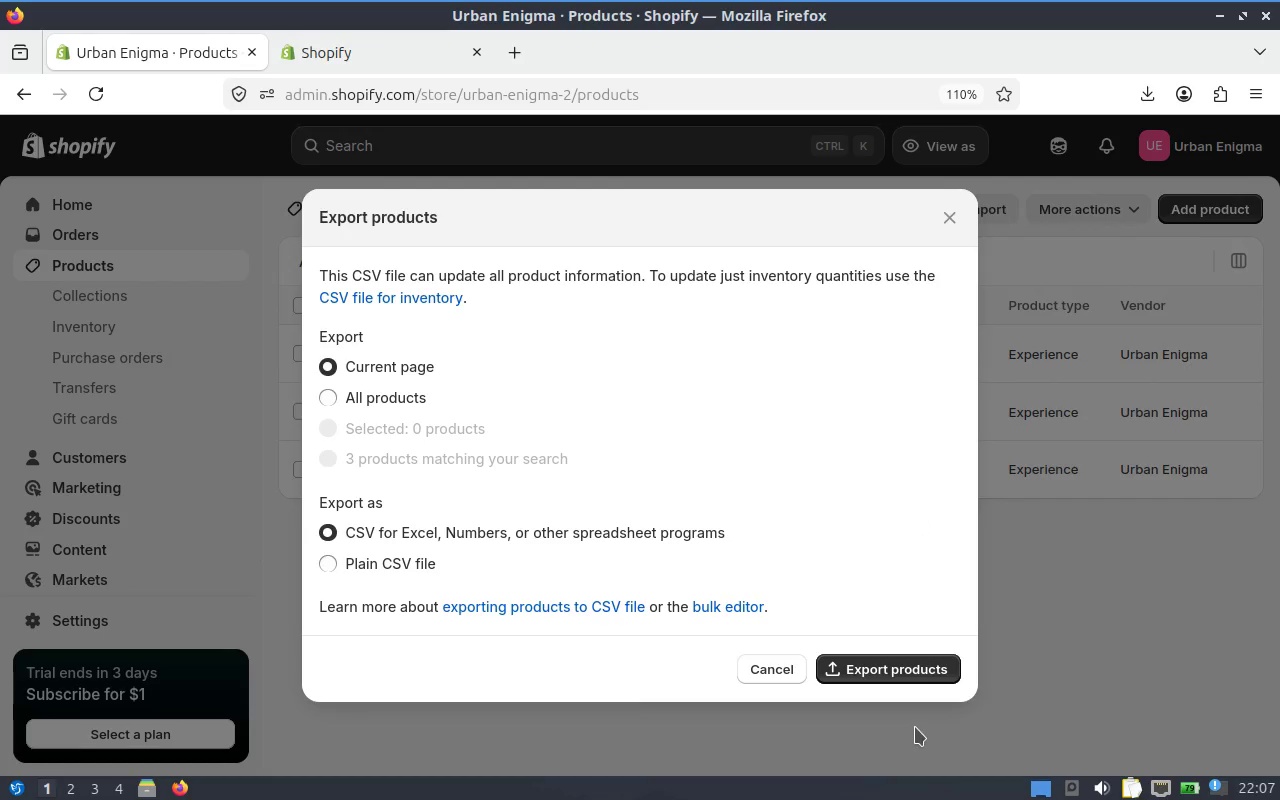 
left_click([885, 660])
 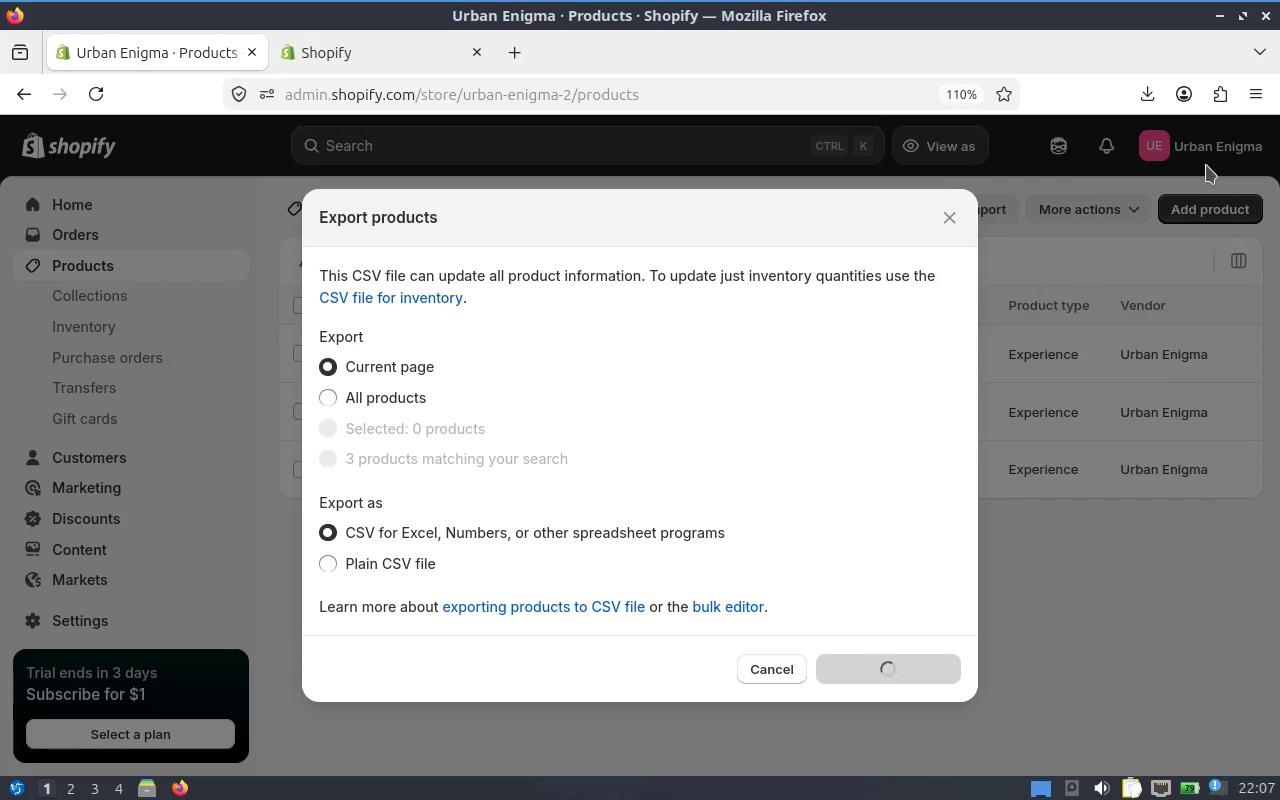 
mouse_move([1143, 123])
 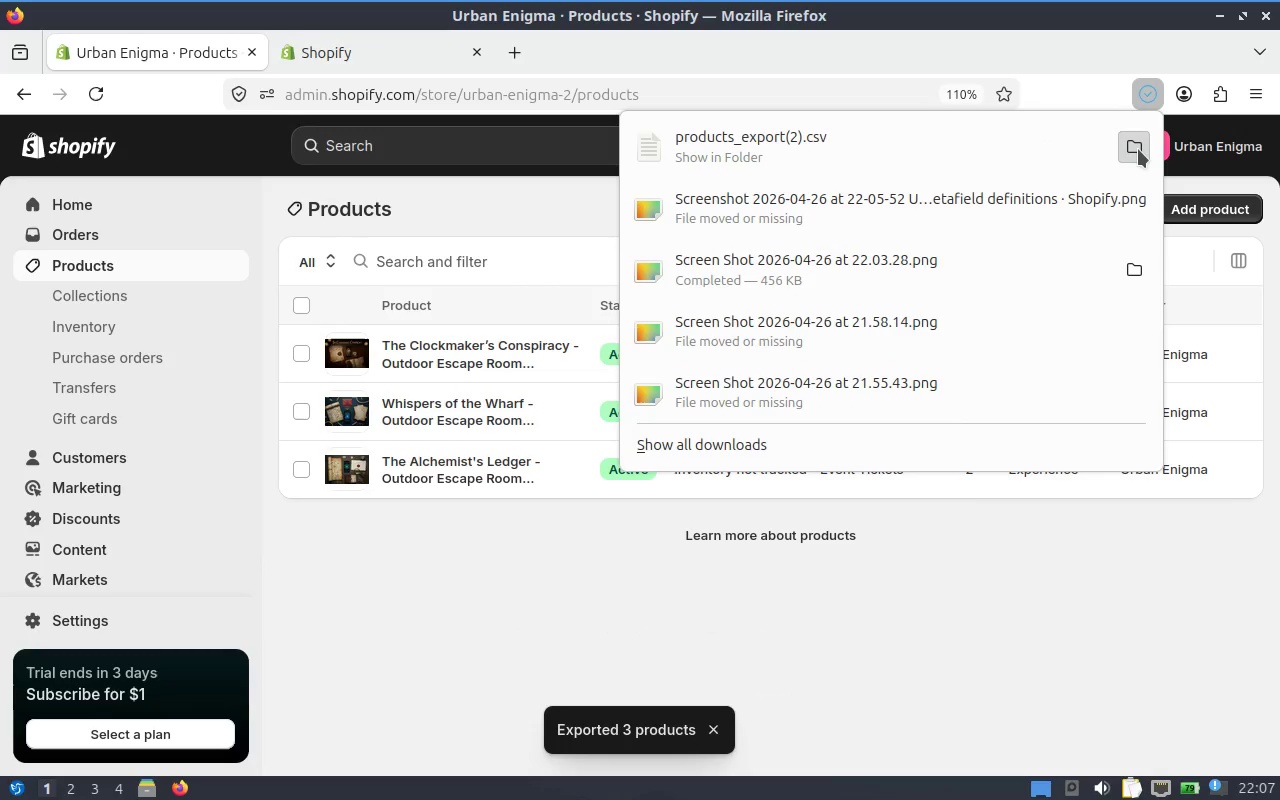 
left_click([1138, 149])
 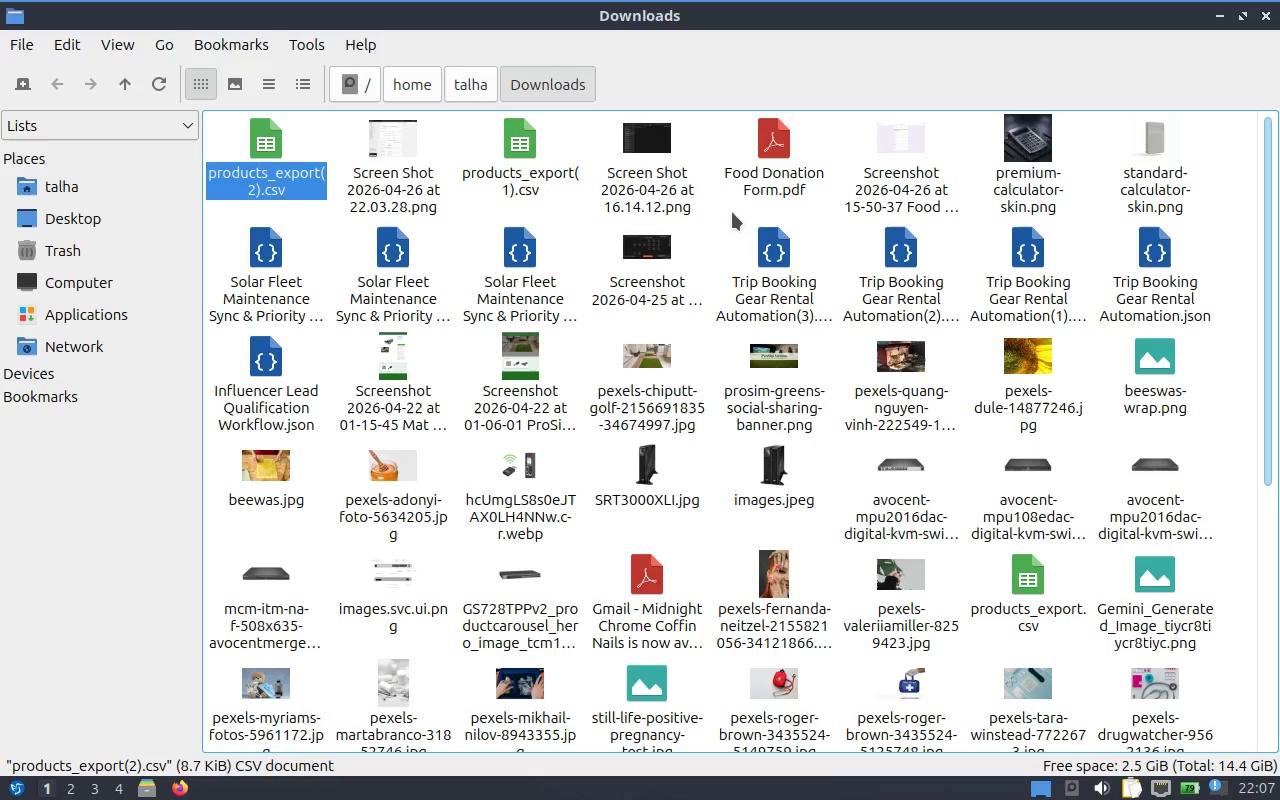 
key(Control+X)
 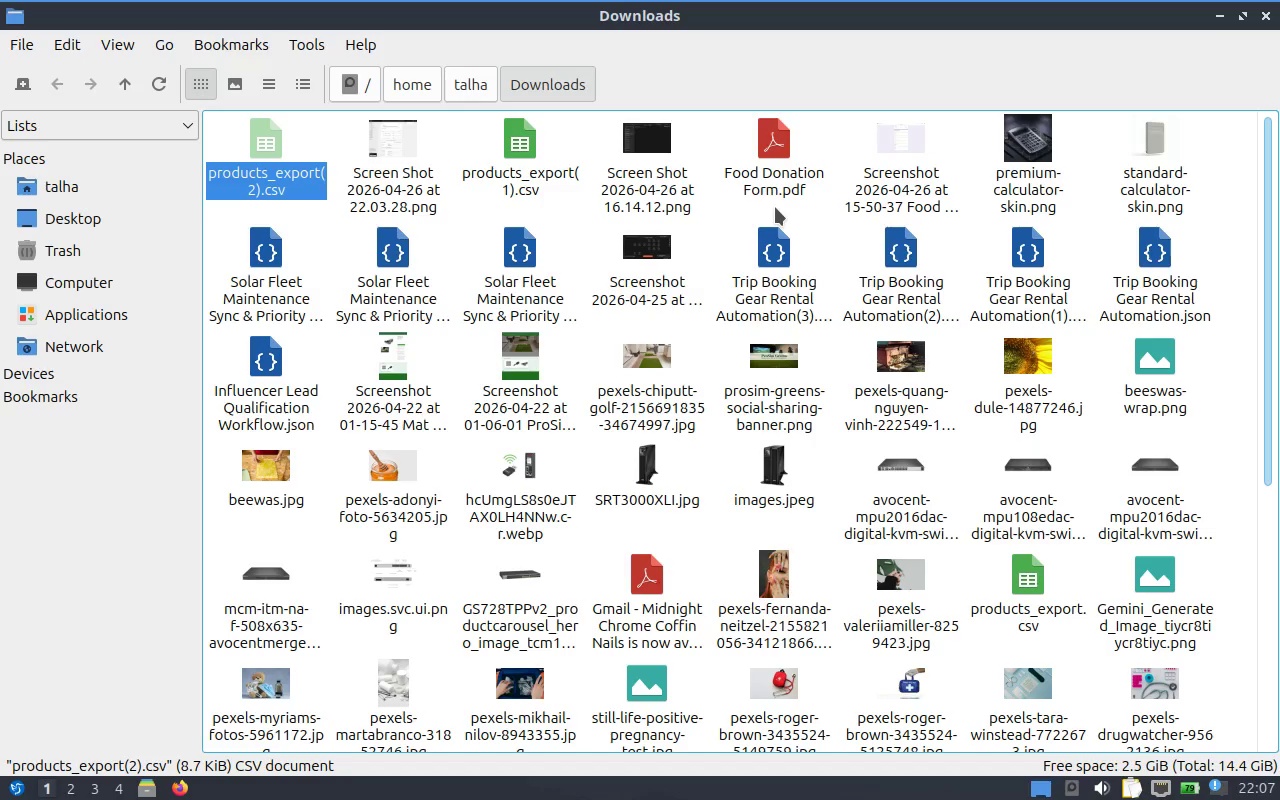 
key(Alt+Tab)
 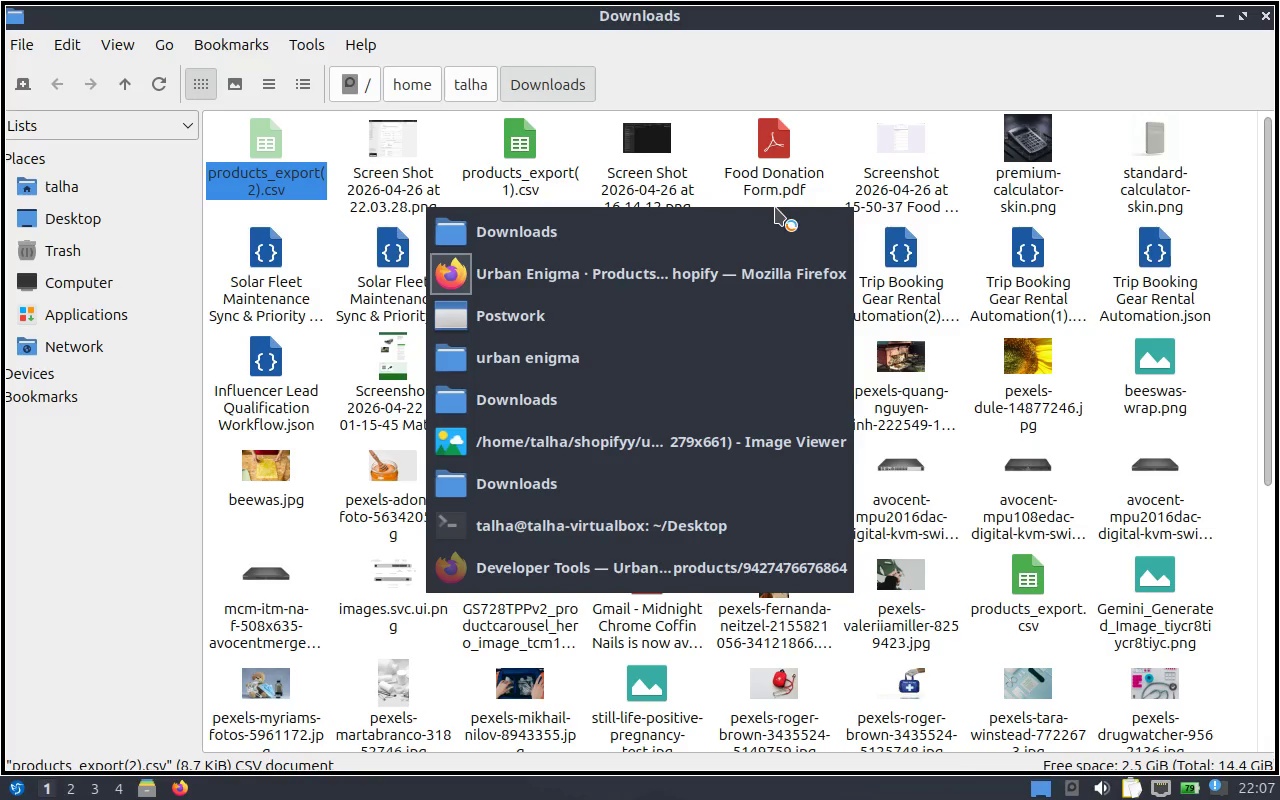 
key(Alt+Tab)
 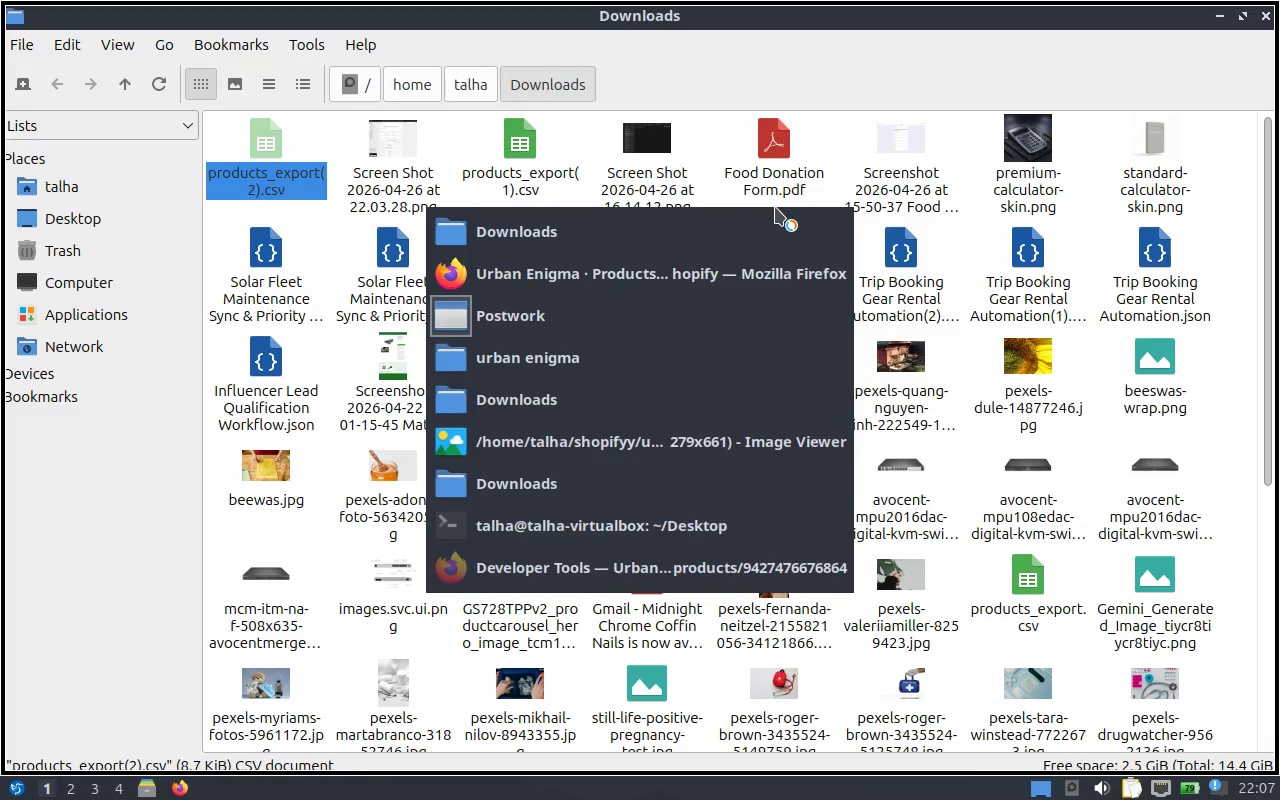 
key(Alt+Tab)
 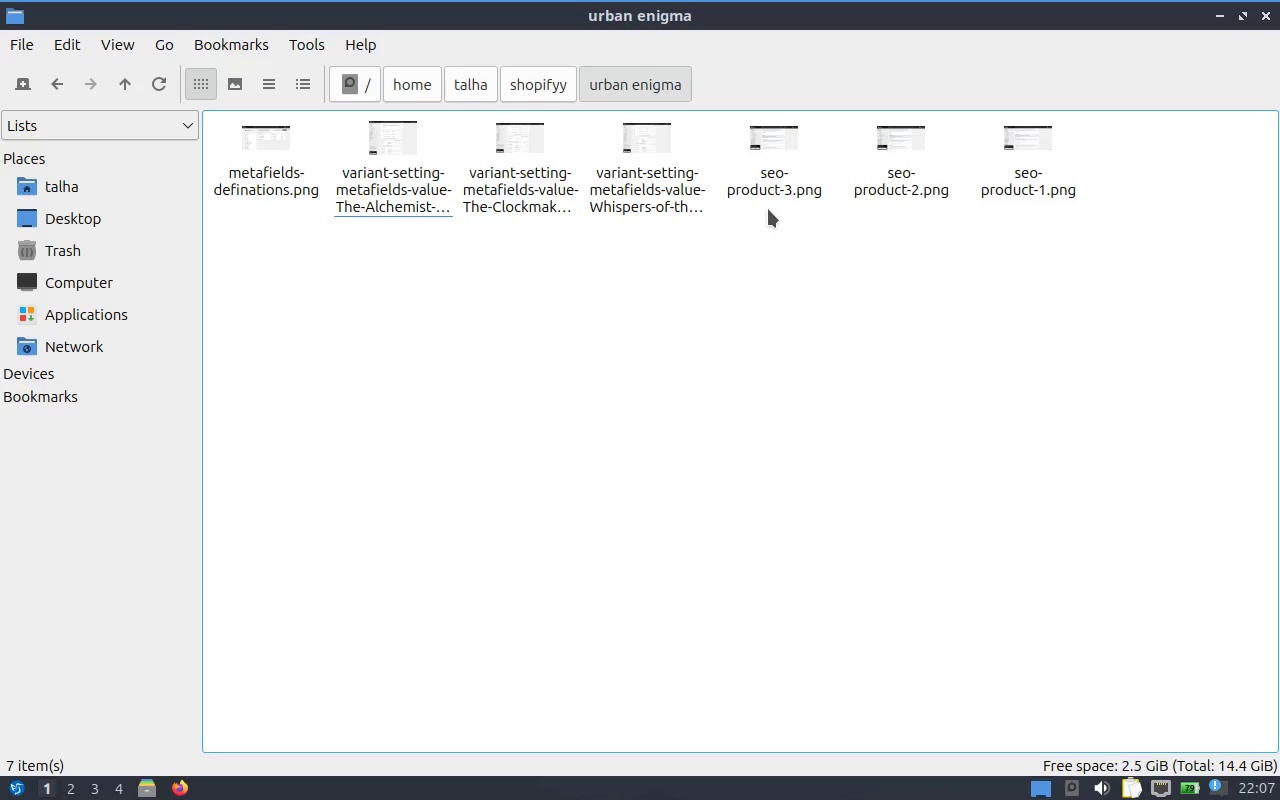 
key(Control+V)
 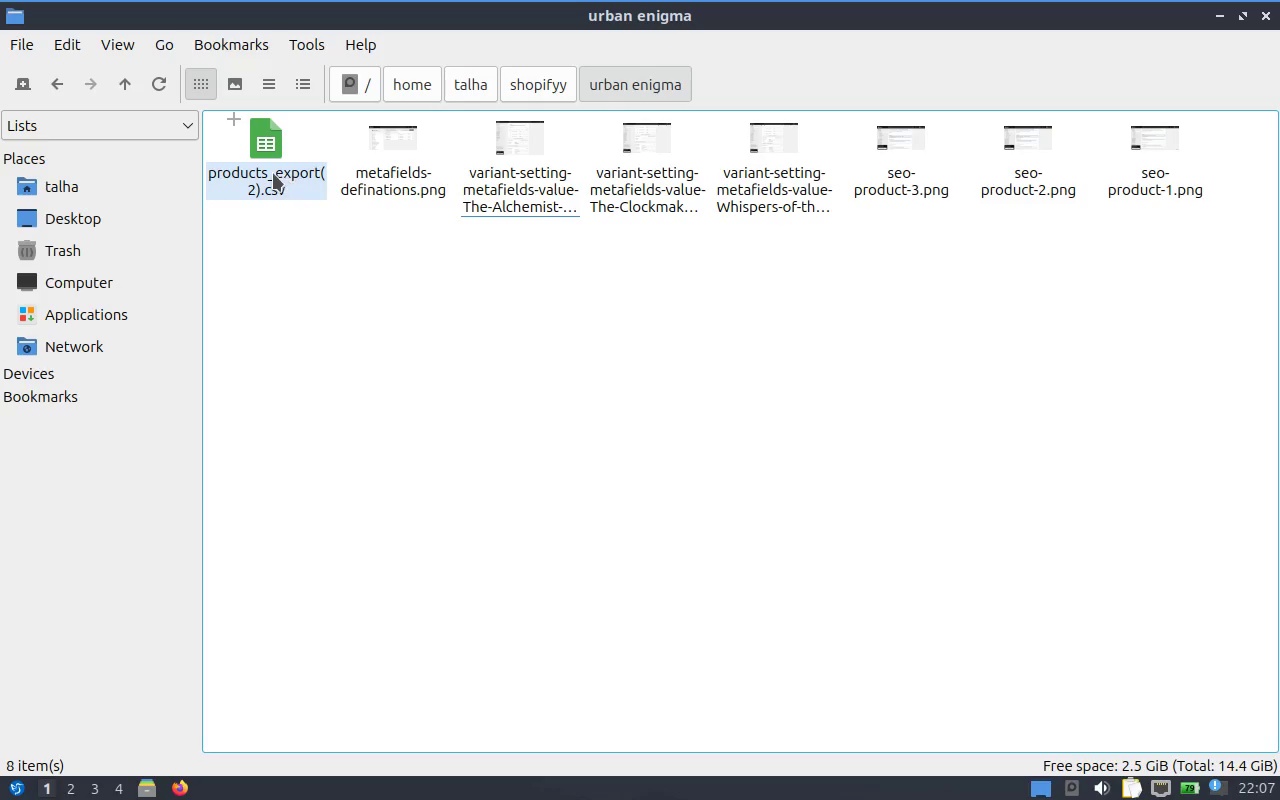 
right_click([272, 172])
 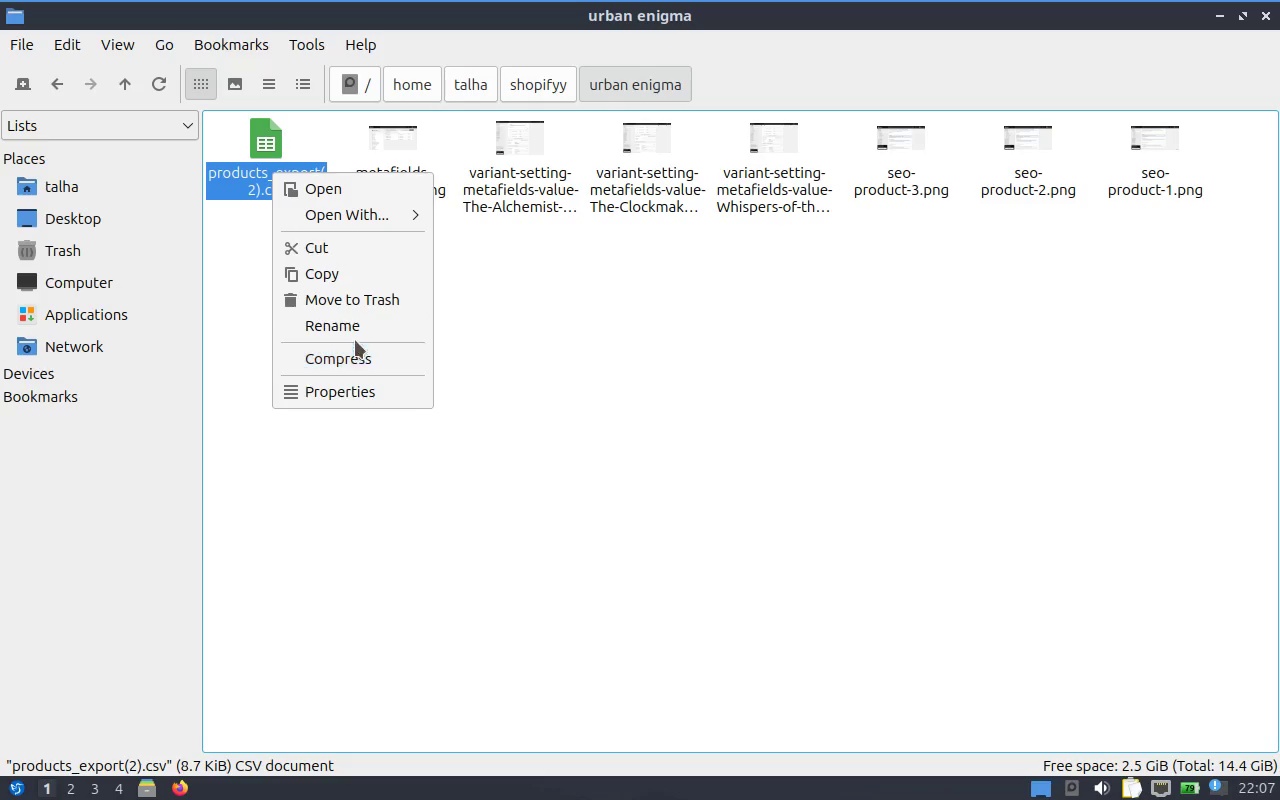 
left_click([354, 330])
 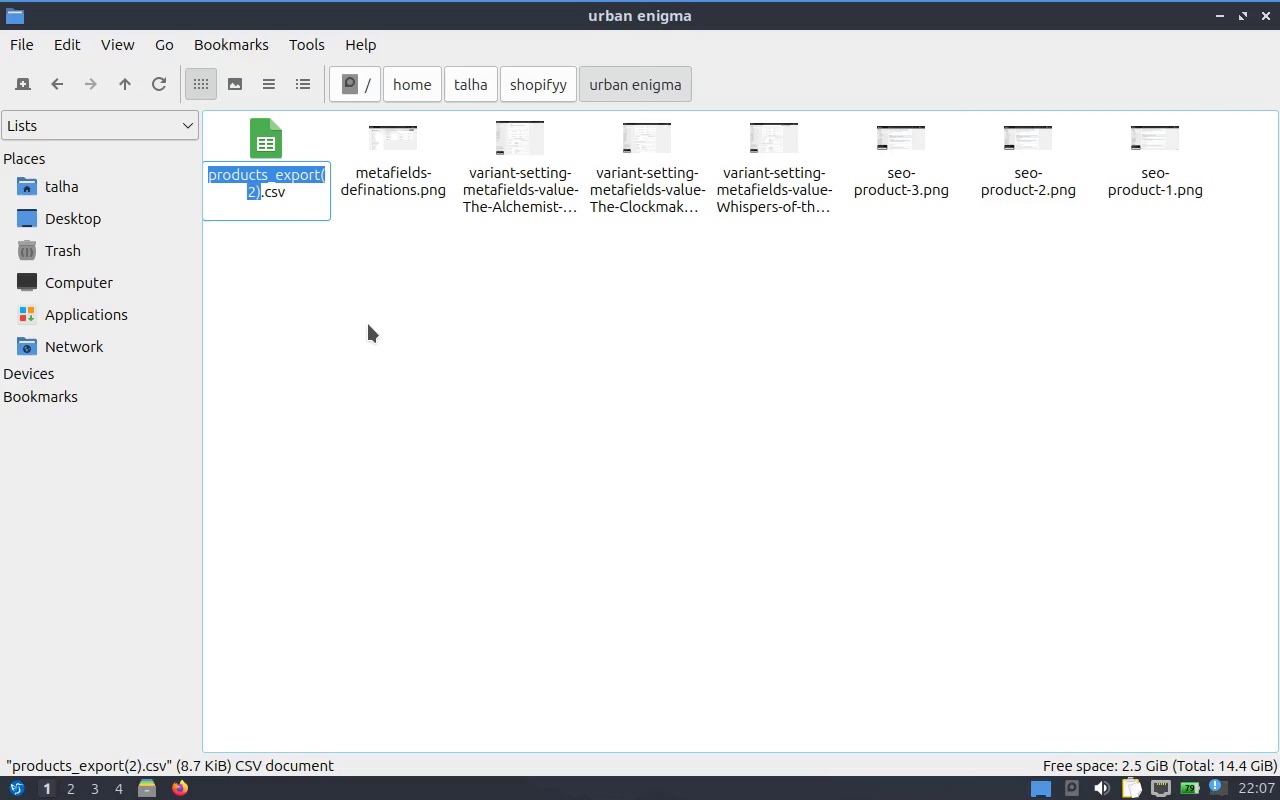 
key(P)
 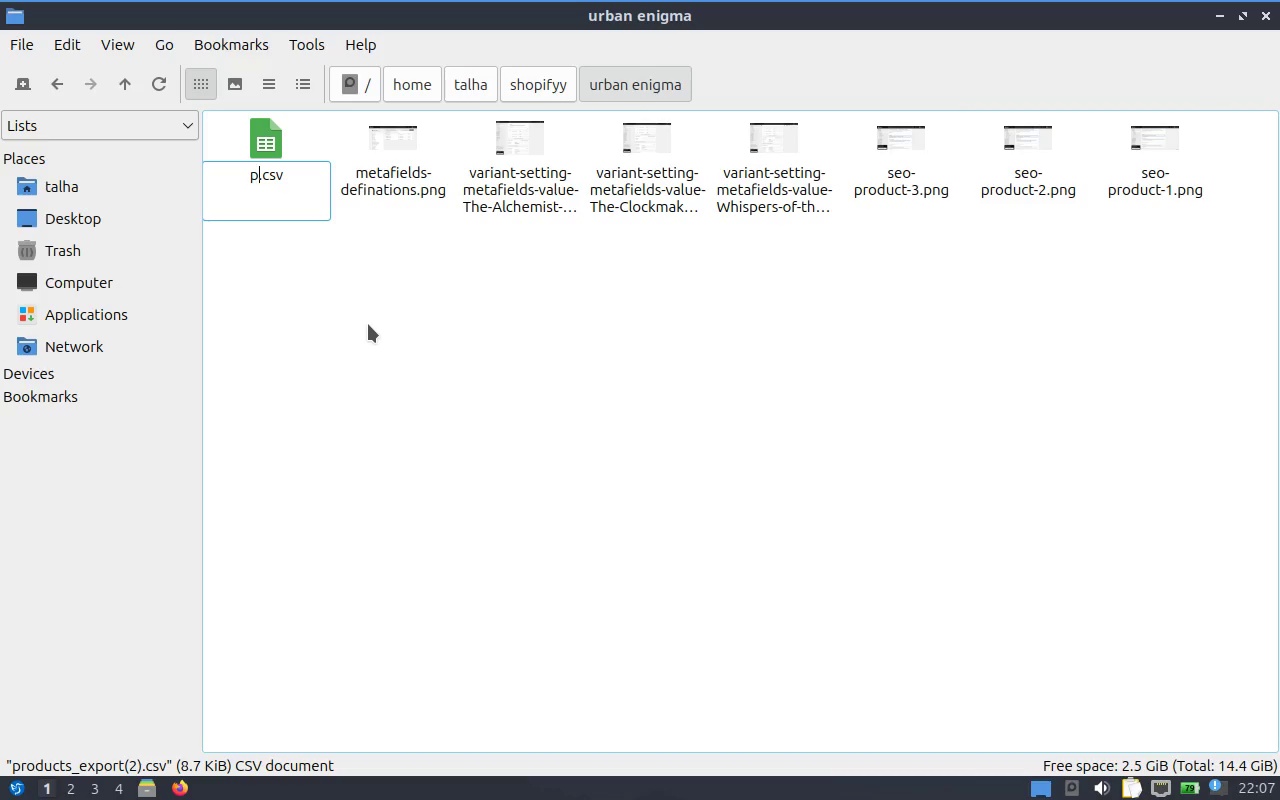 
key(Control+Z)
 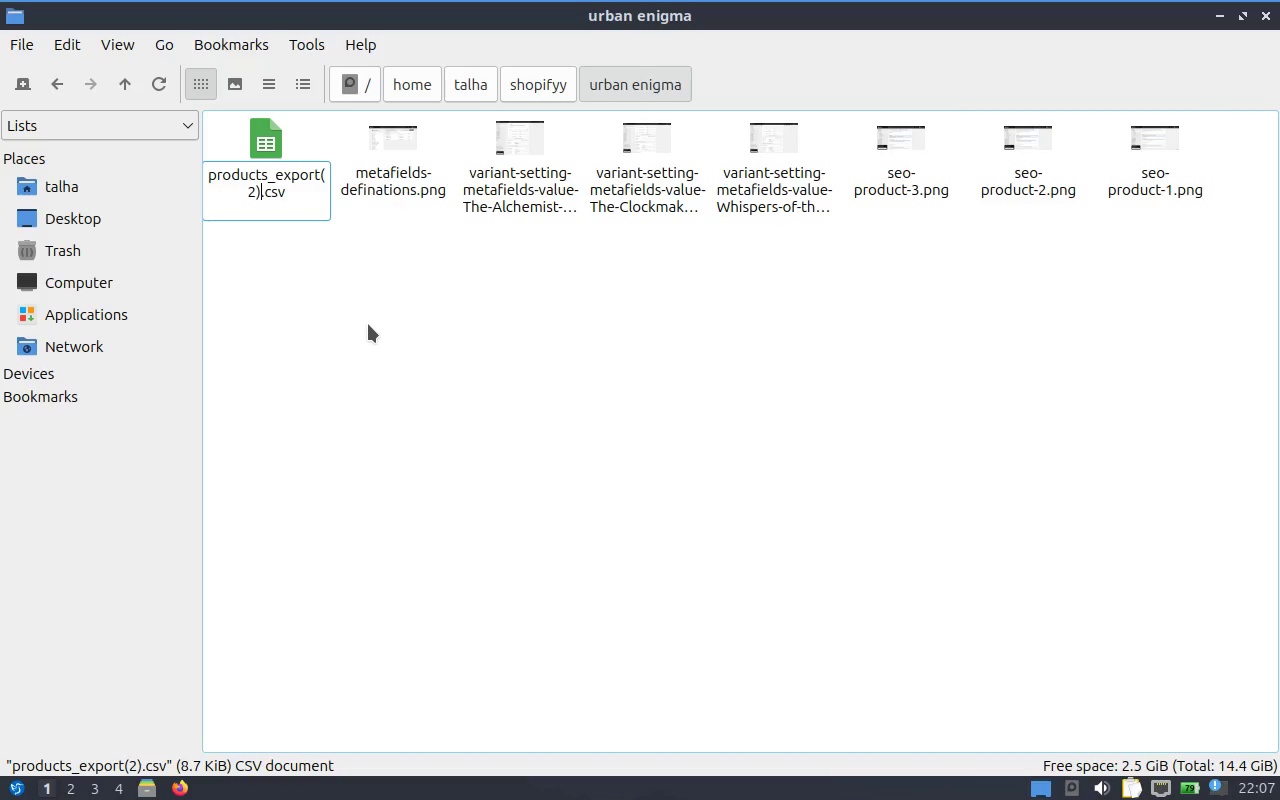 
key(Backspace)
 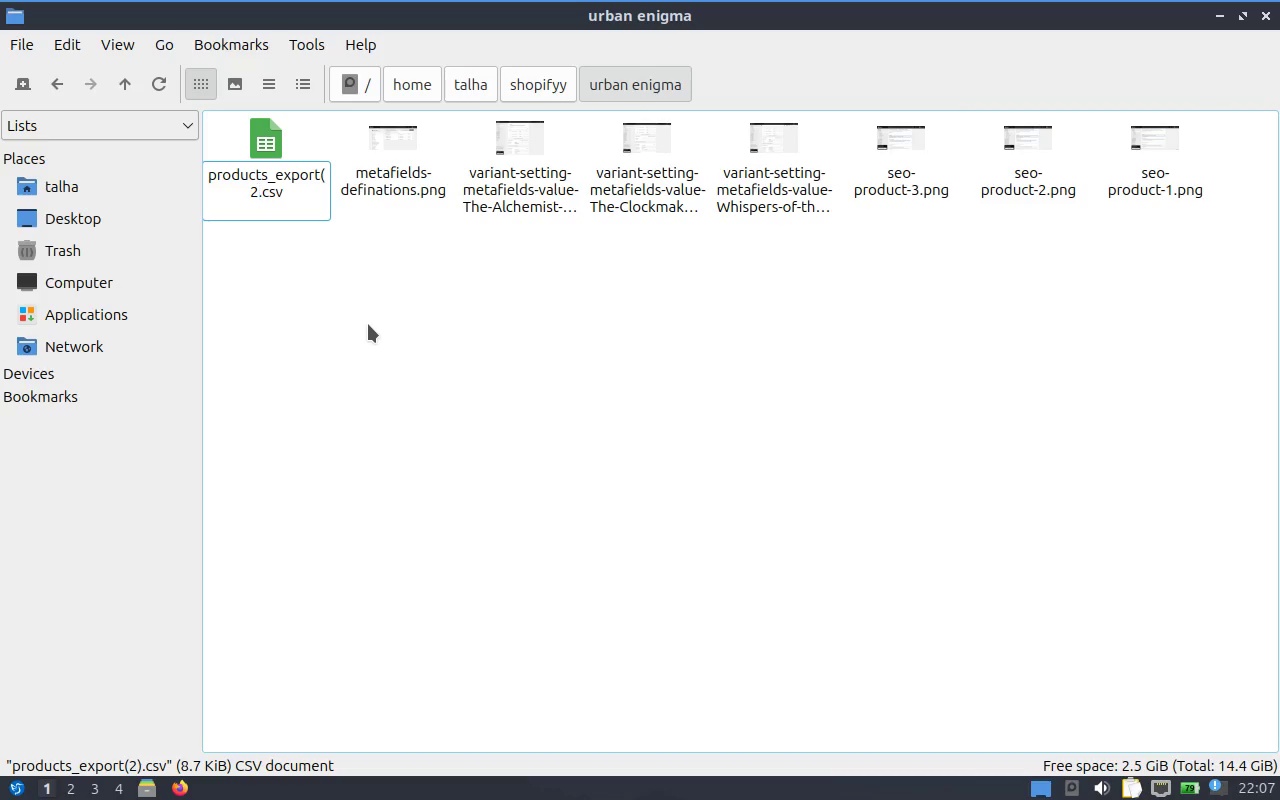 
key(Backspace)
 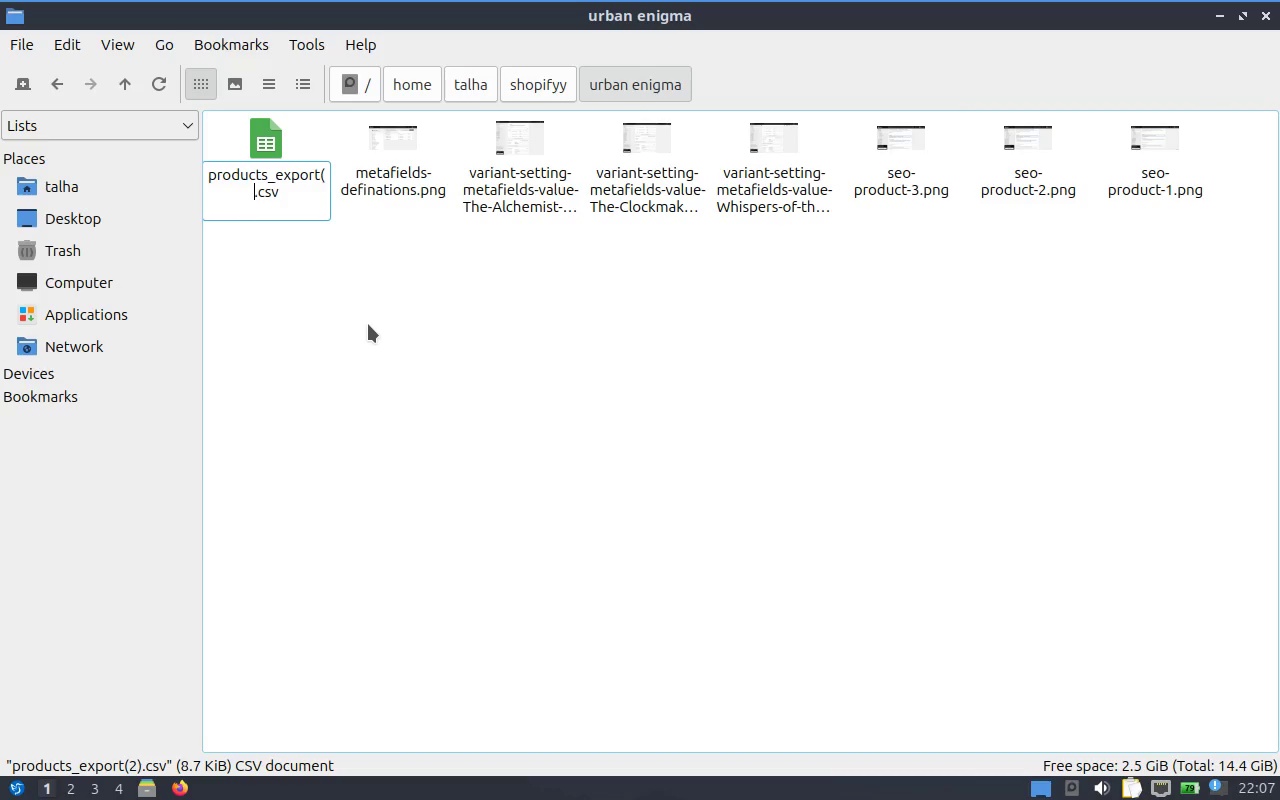 
key(Backspace)
 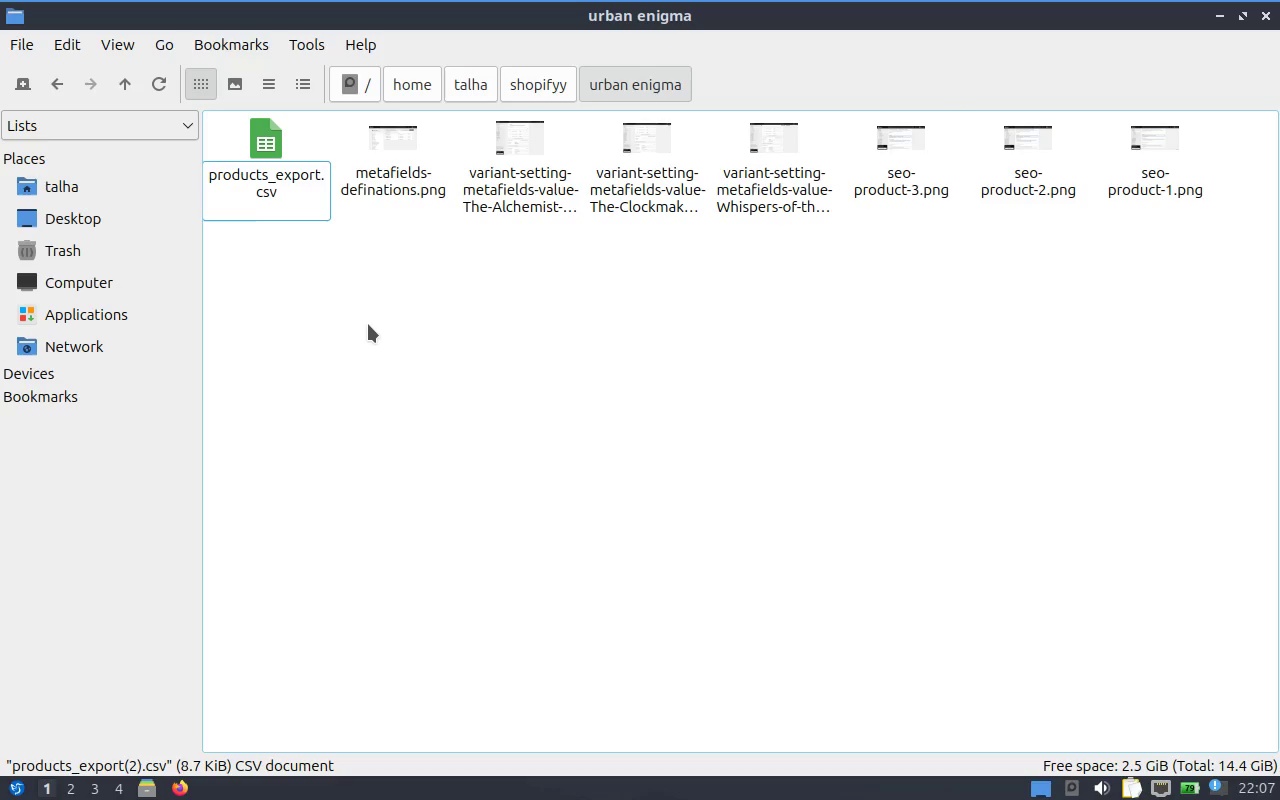 
key(Enter)
 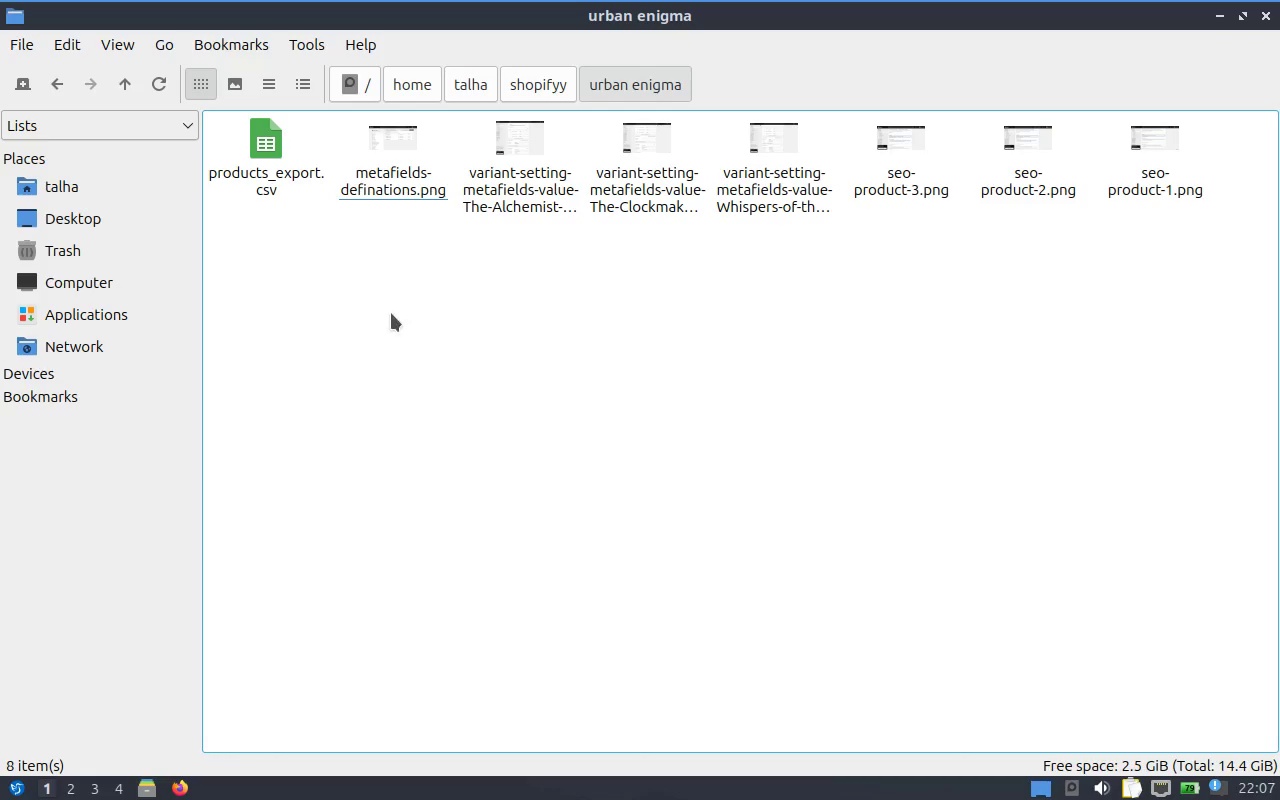 
key(Alt+Tab)
 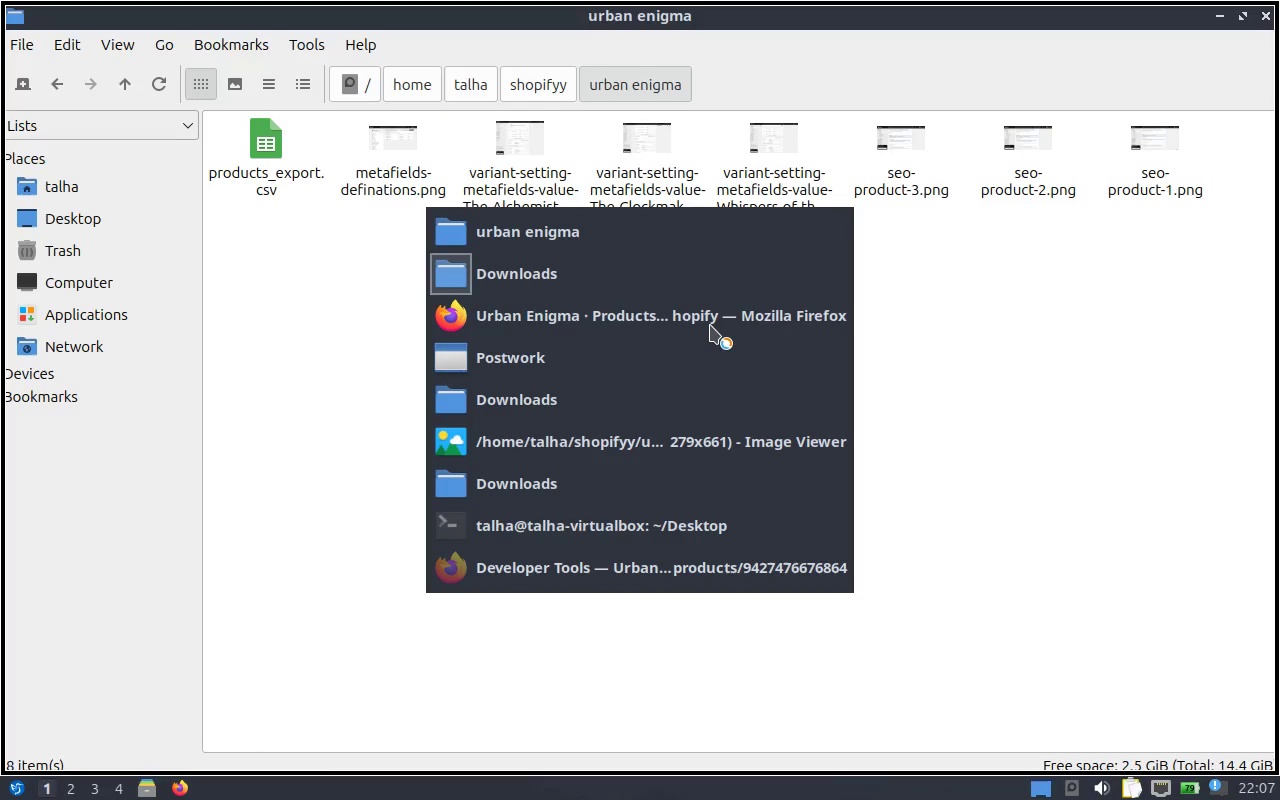 
key(Alt+Tab)
 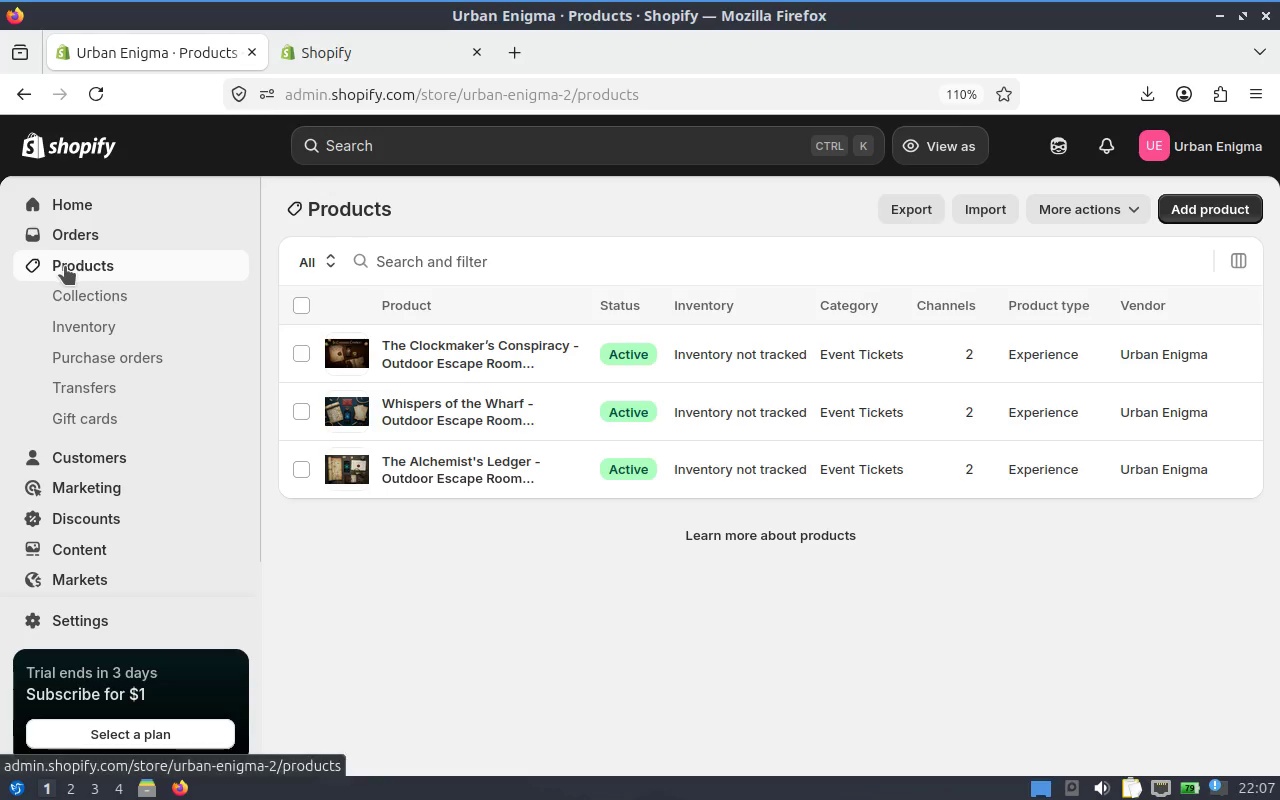 
left_click([67, 266])
 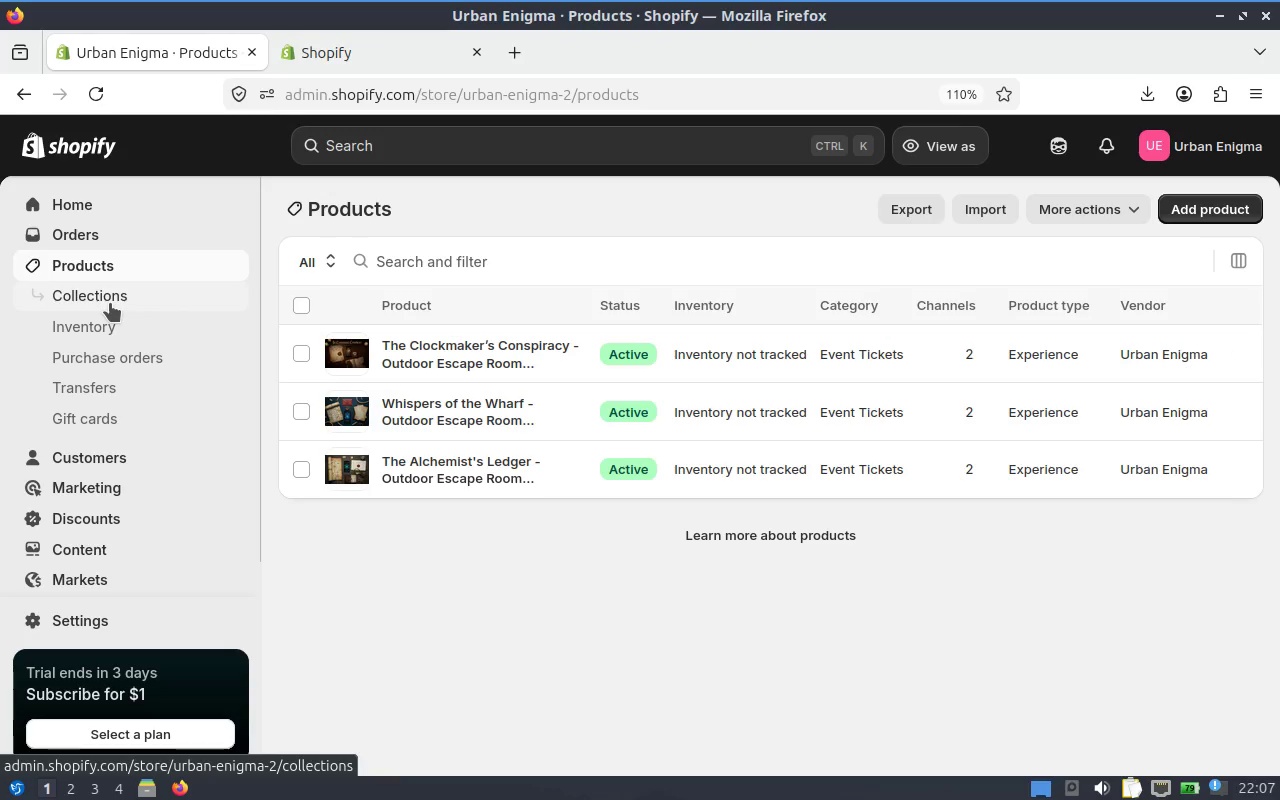 
hold_key(key=AltLeft, duration=0.52)
 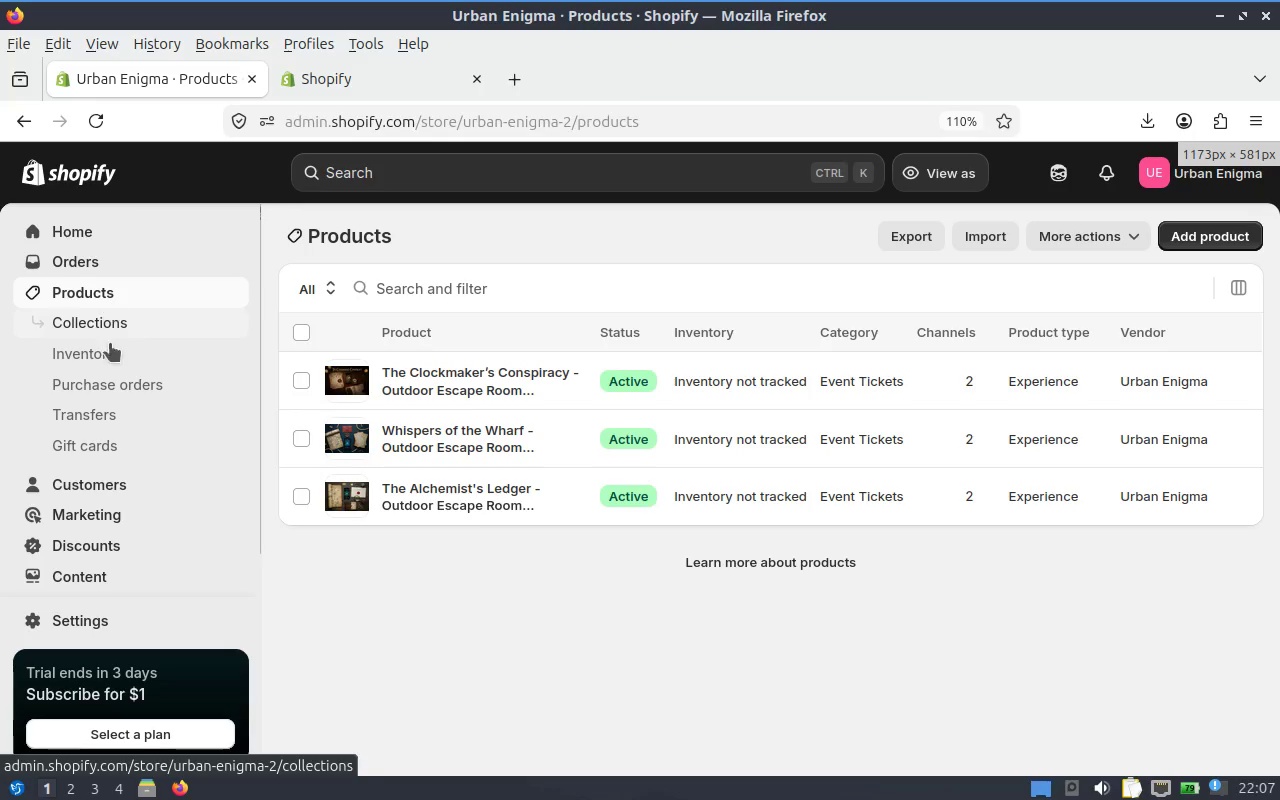 
key(Alt+AltLeft)
 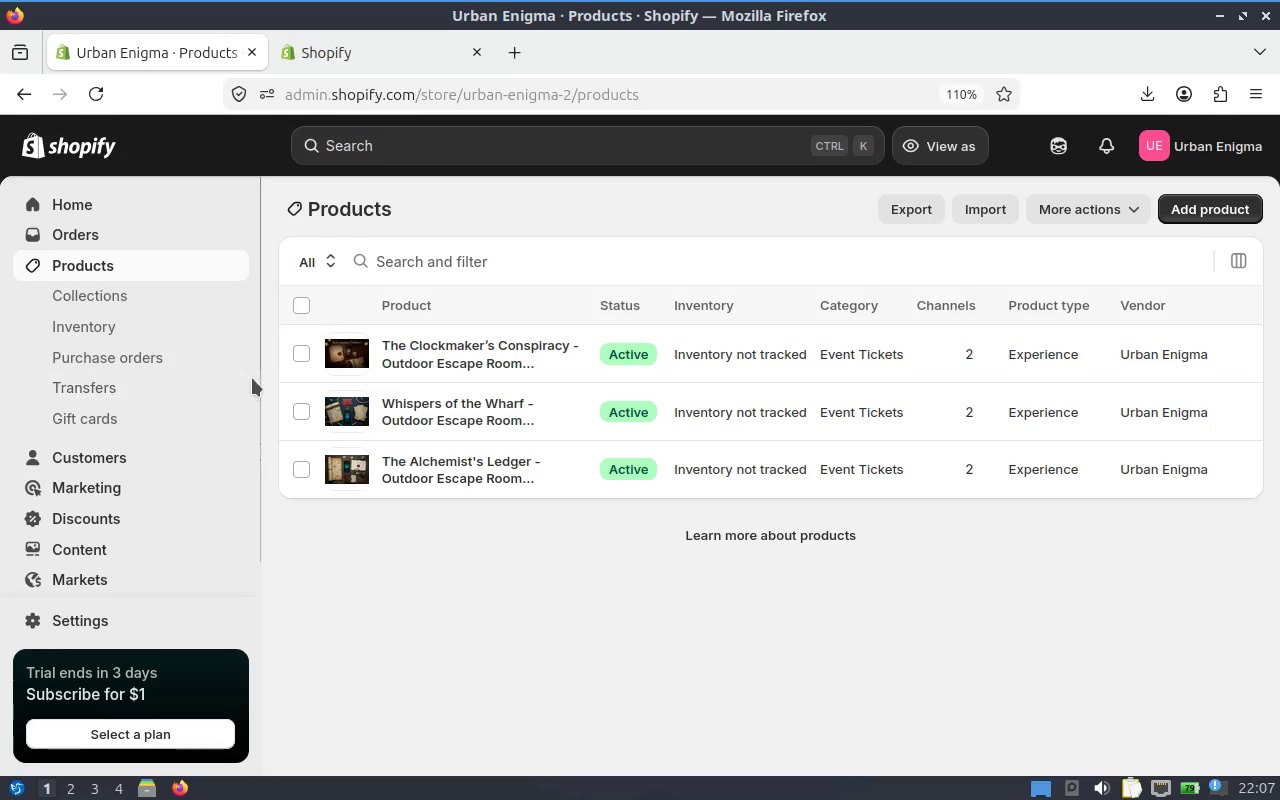 
left_click_drag(start_coordinate=[261, 377], to_coordinate=[247, 561])
 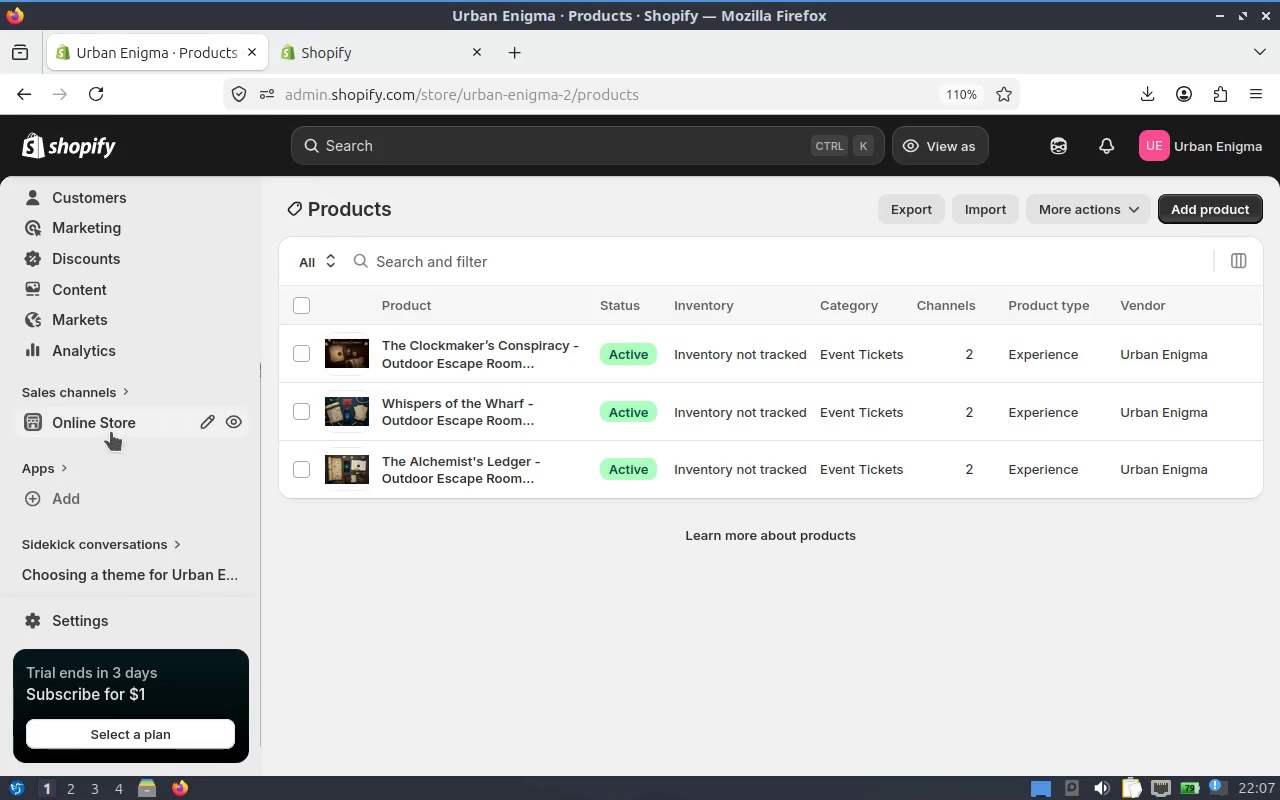 
left_click([111, 432])
 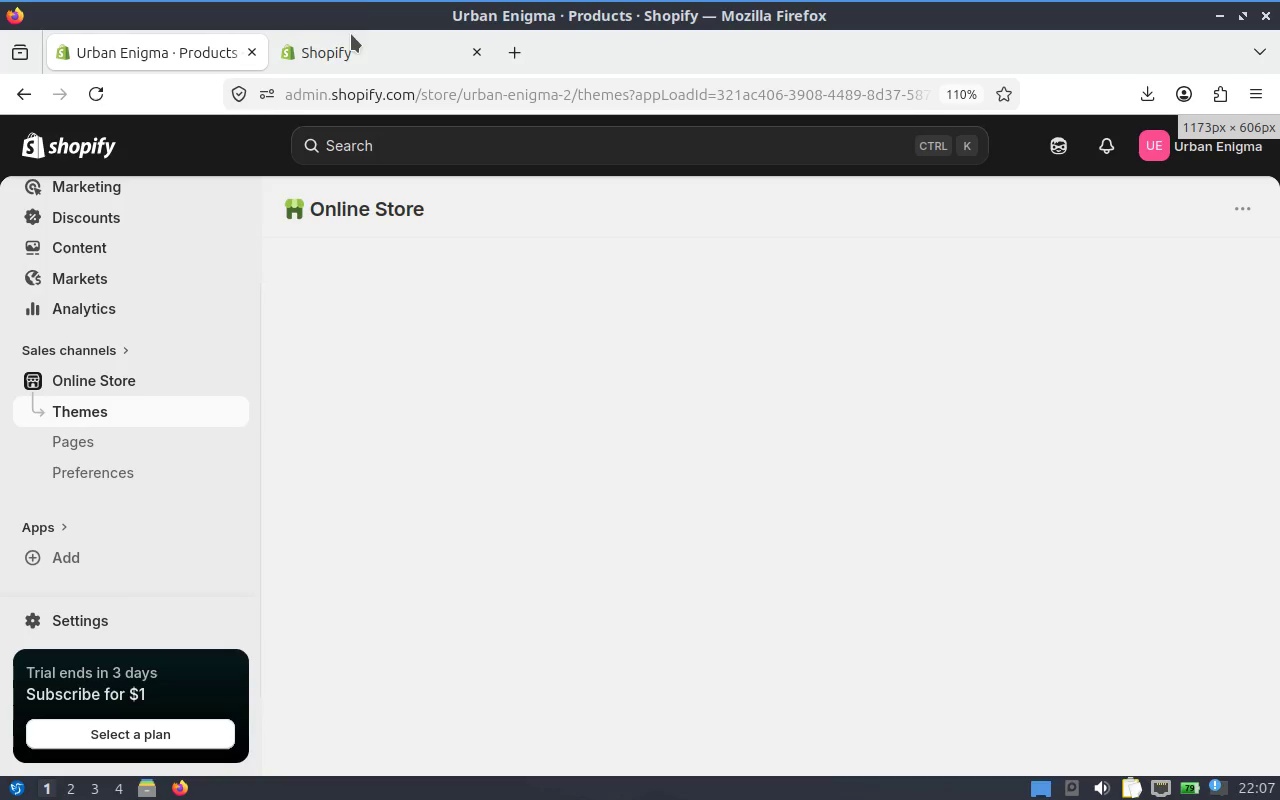 
left_click([340, 57])
 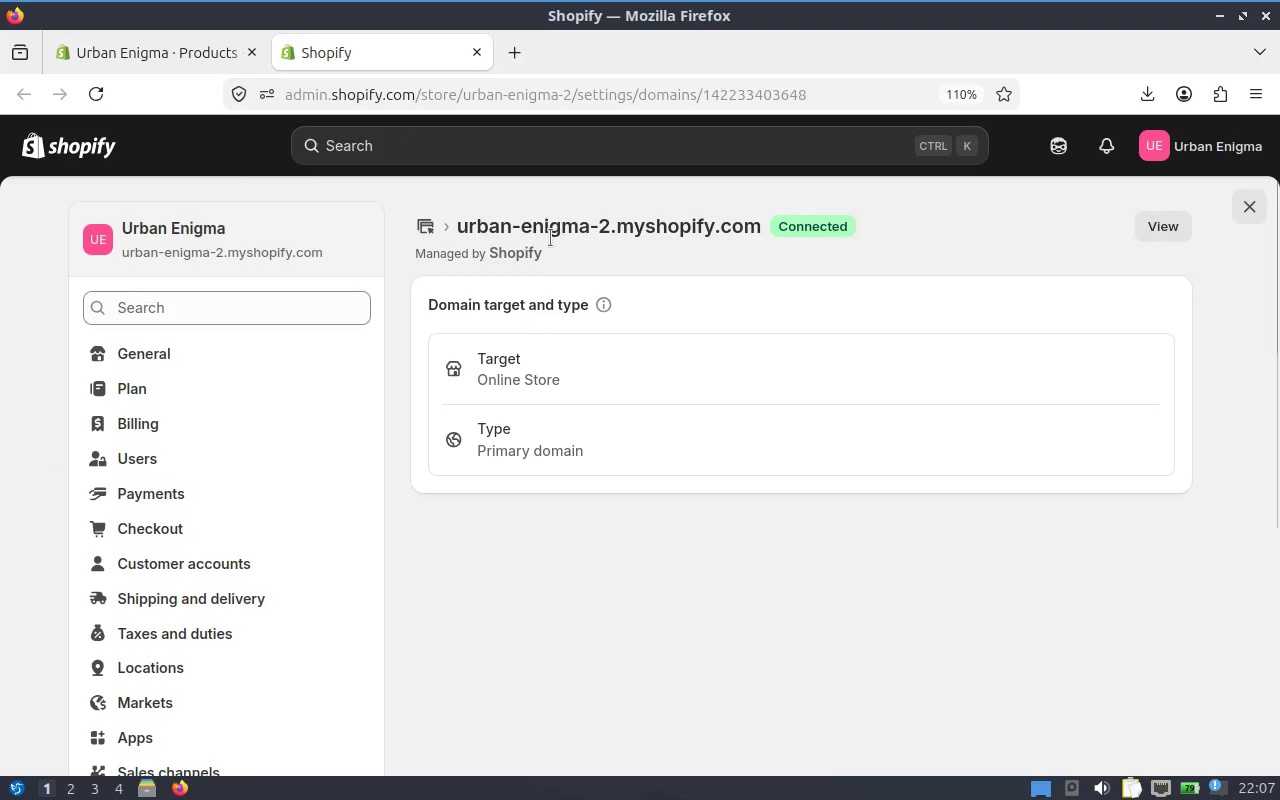 
left_click([743, 224])
 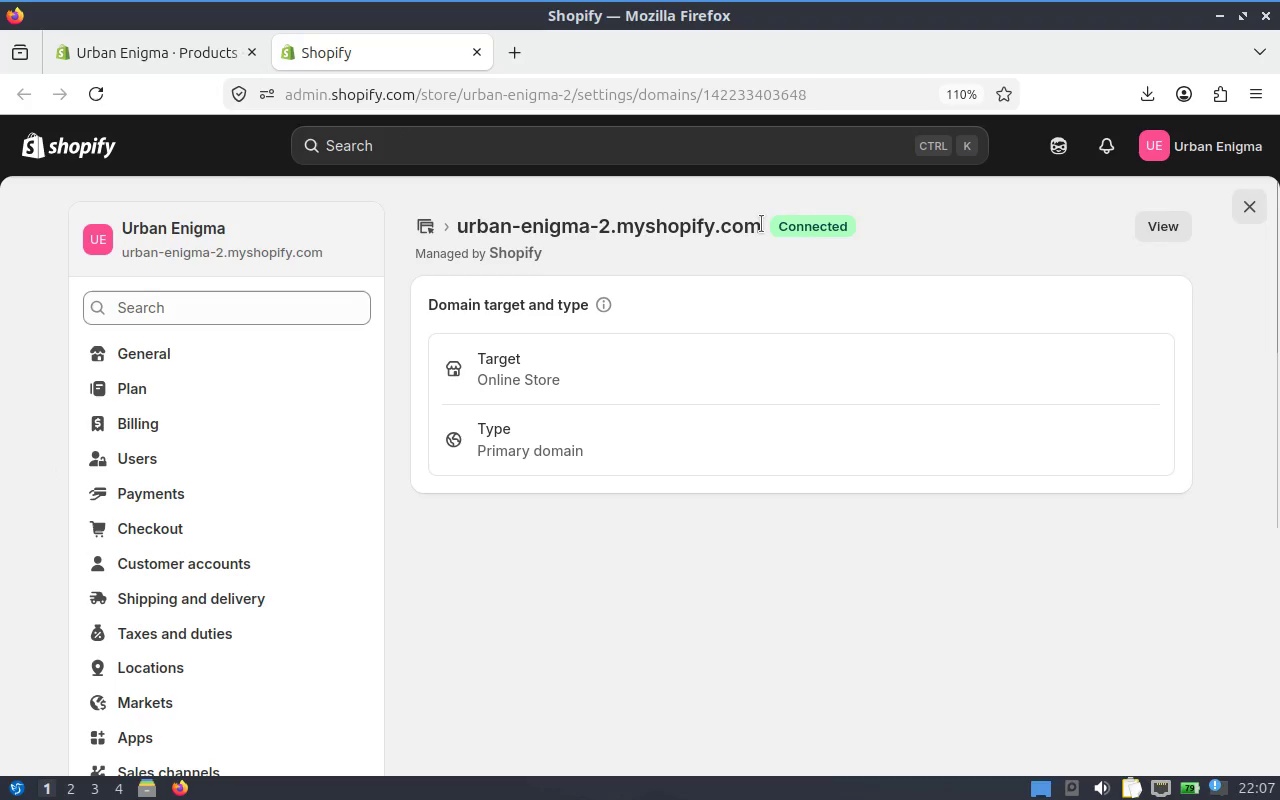 
left_click_drag(start_coordinate=[761, 224], to_coordinate=[455, 218])
 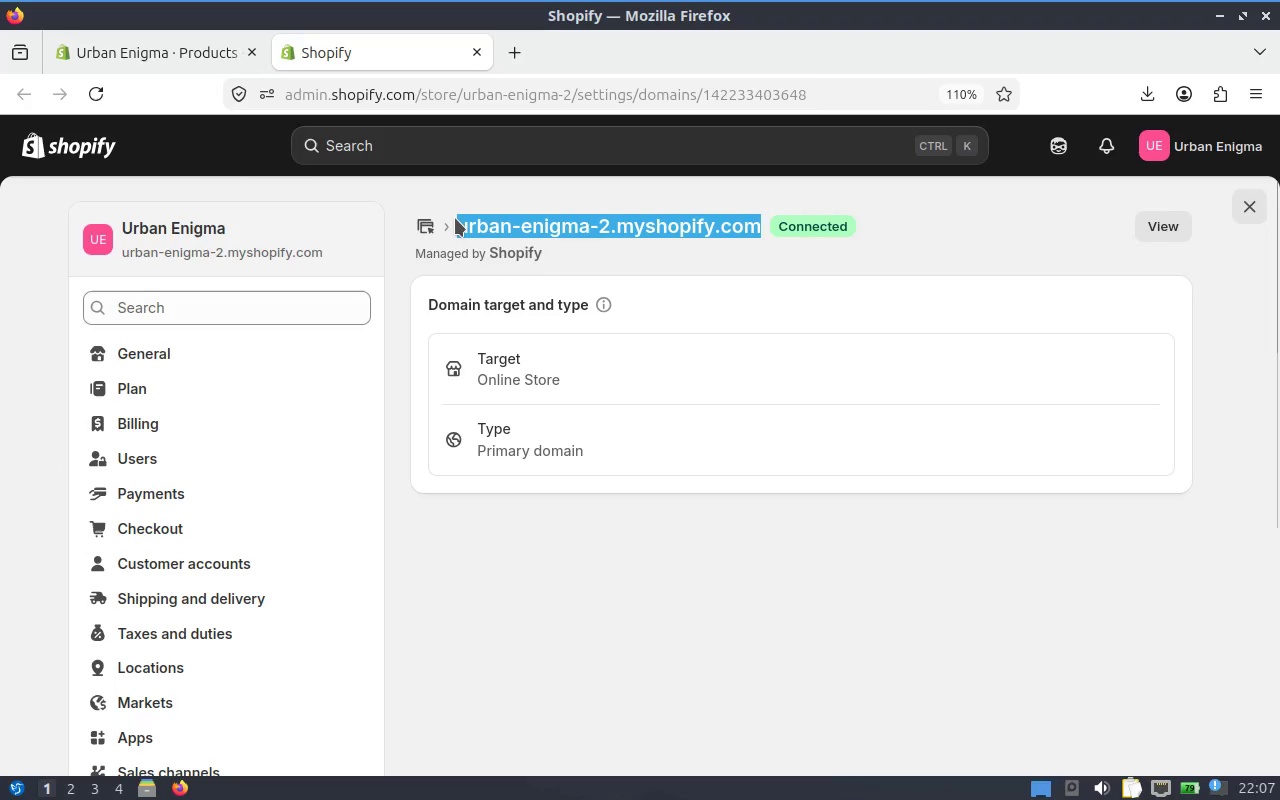 
key(Control+C)
 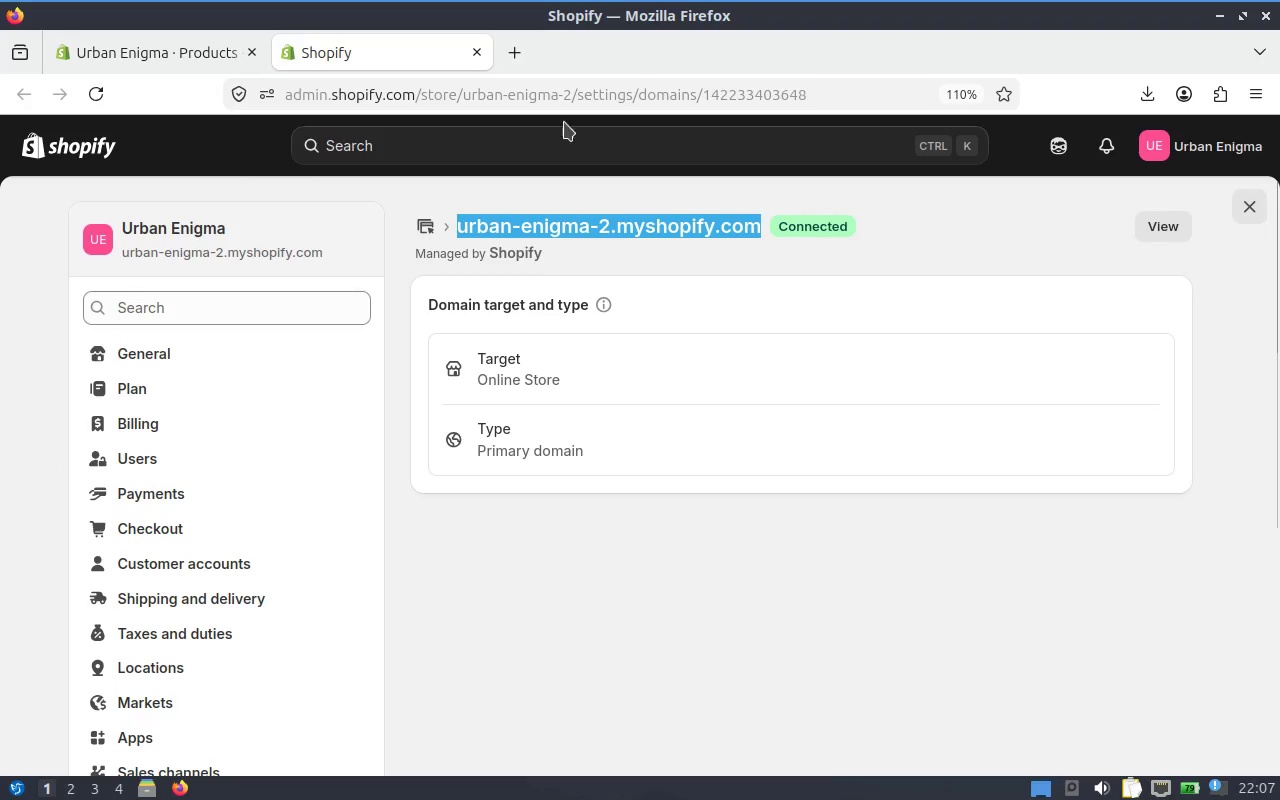 
left_click([633, 73])
 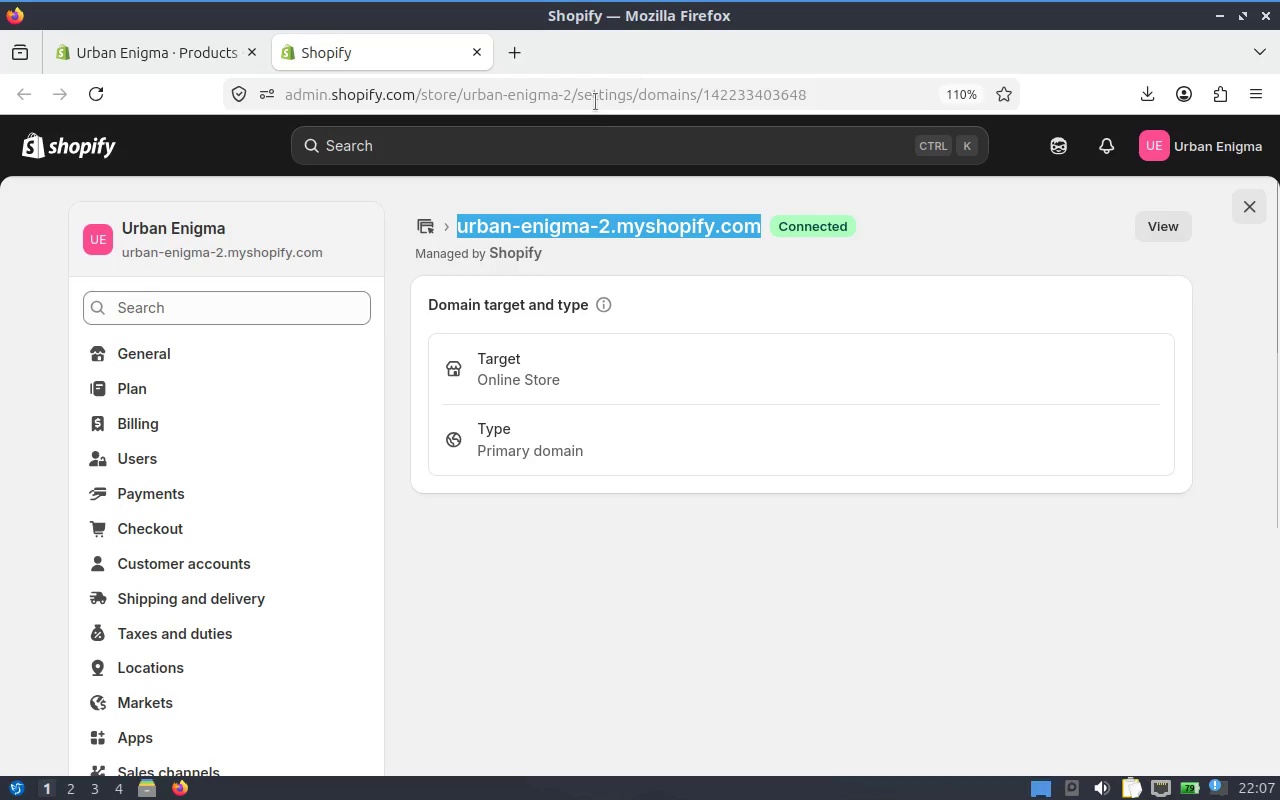 
left_click([585, 111])
 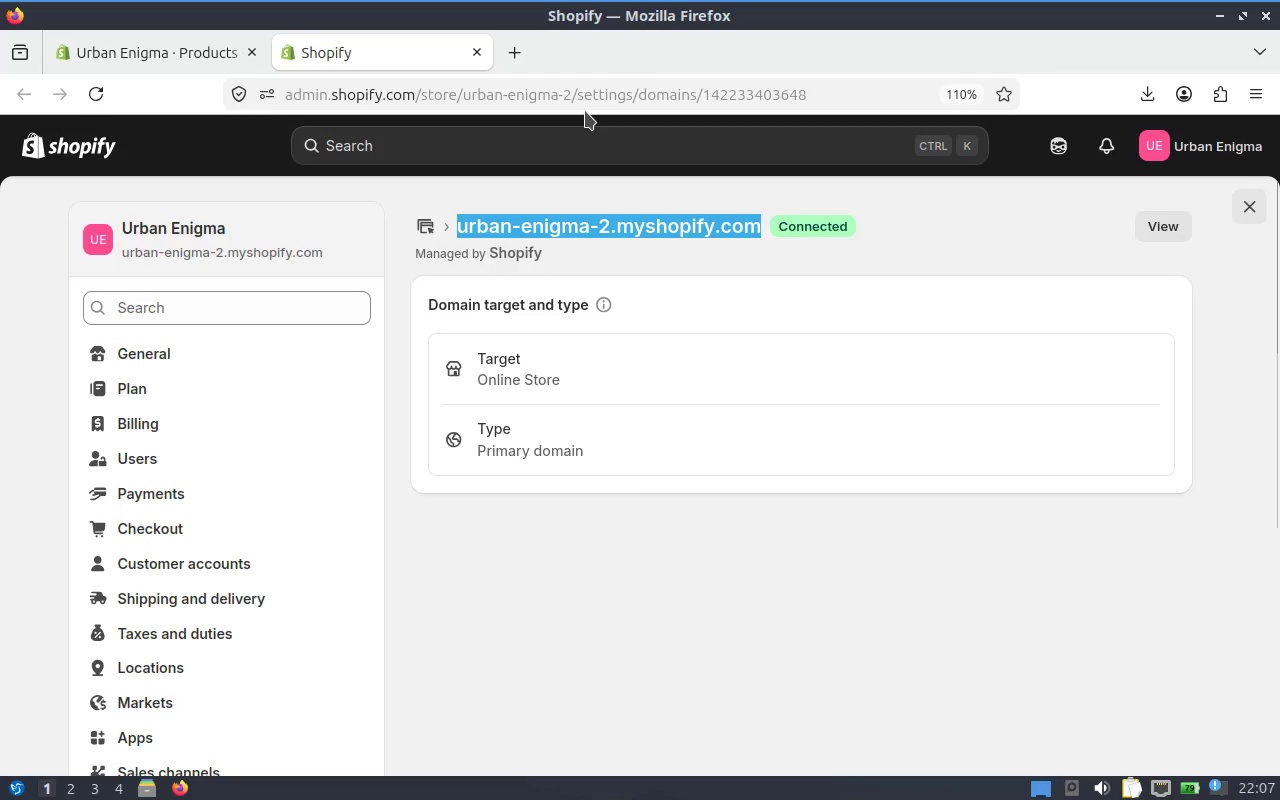 
key(Control+V)
 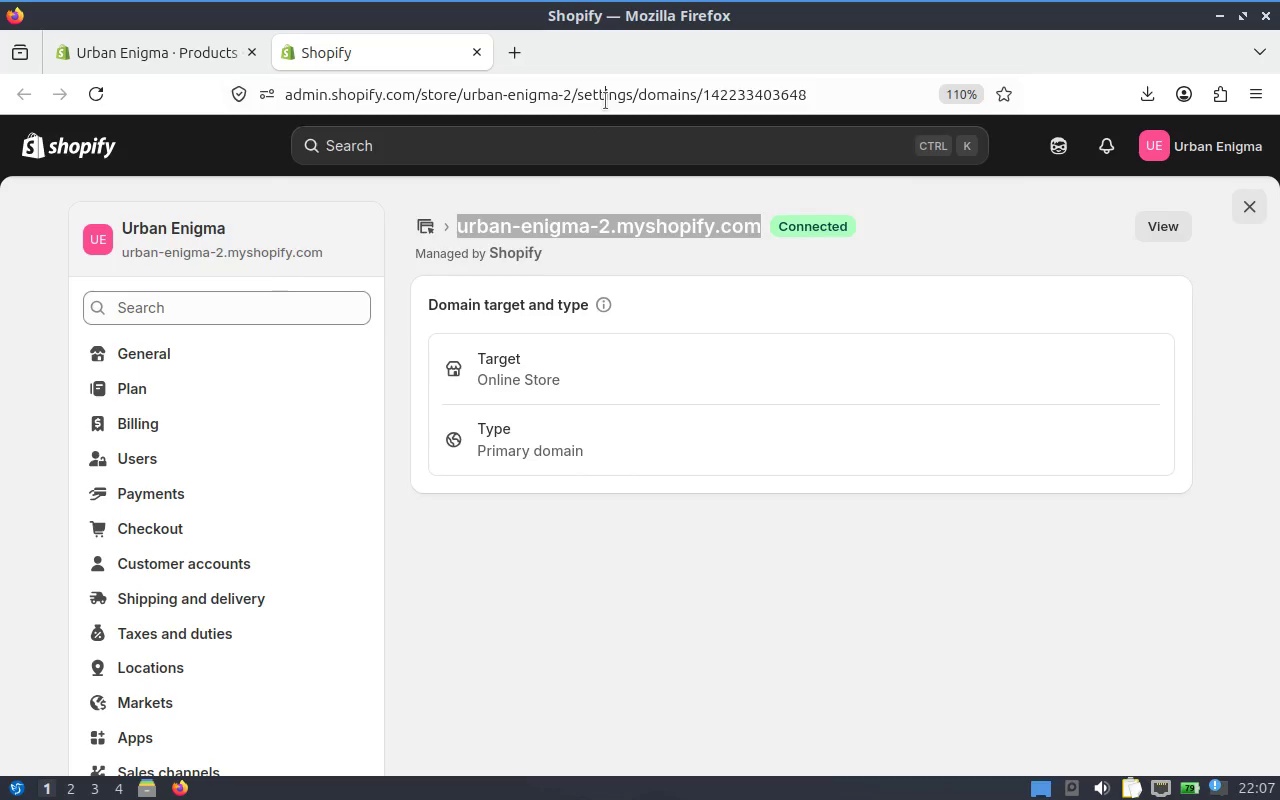 
key(Control+ControlLeft)
 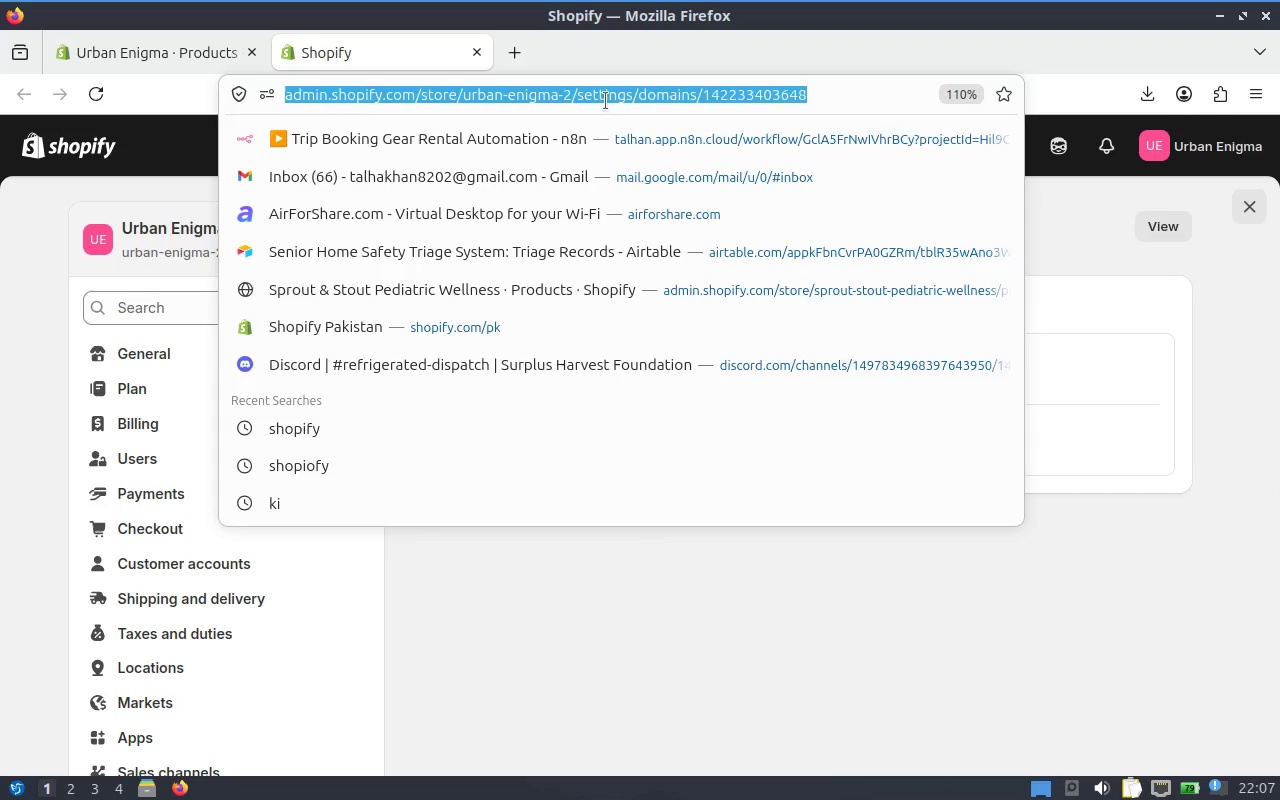 
key(Control+V)
 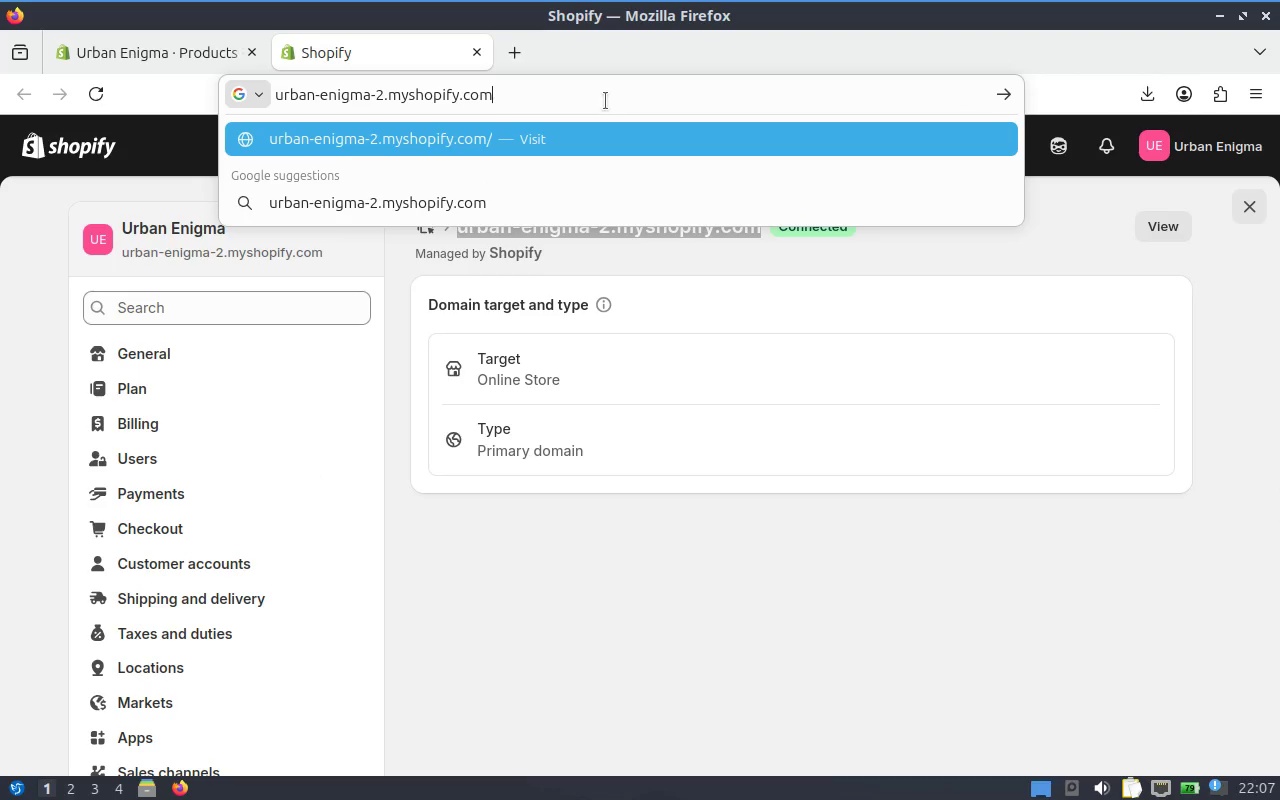 
key(Enter)
 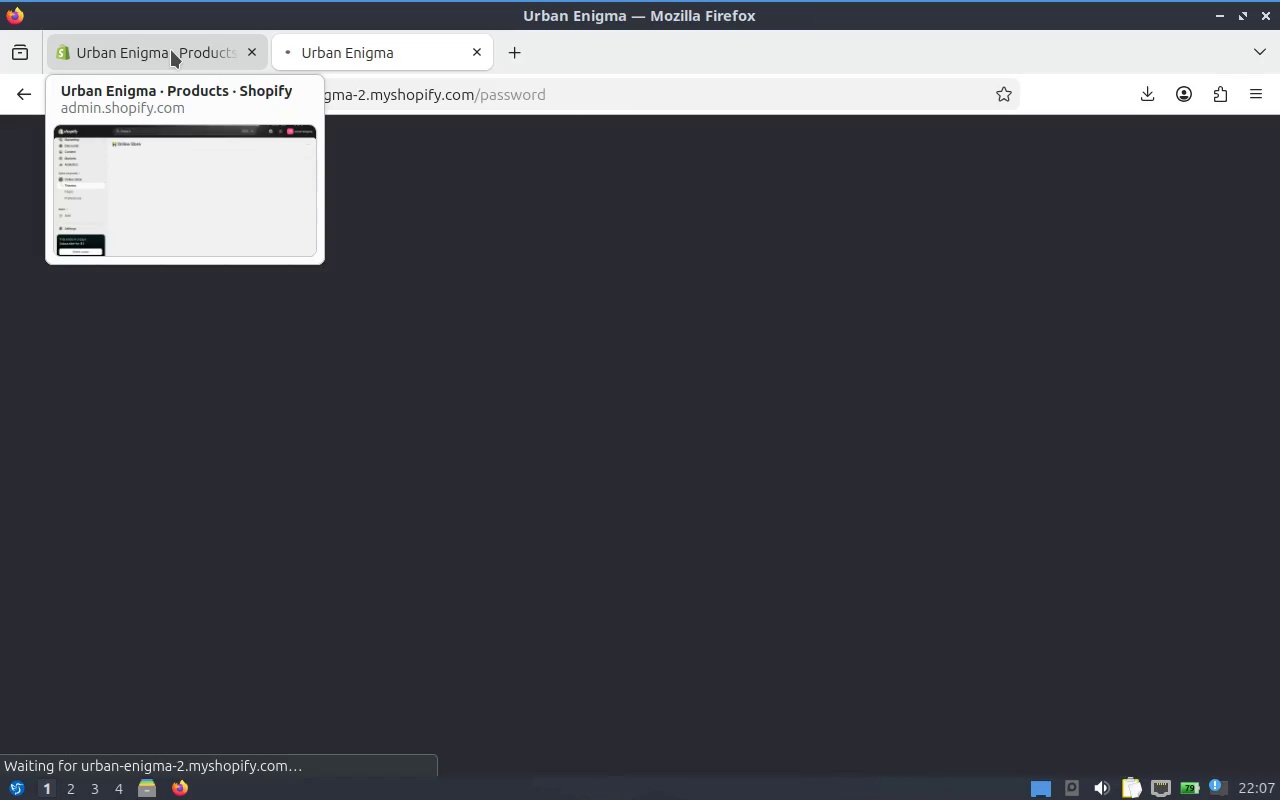 
left_click([171, 50])
 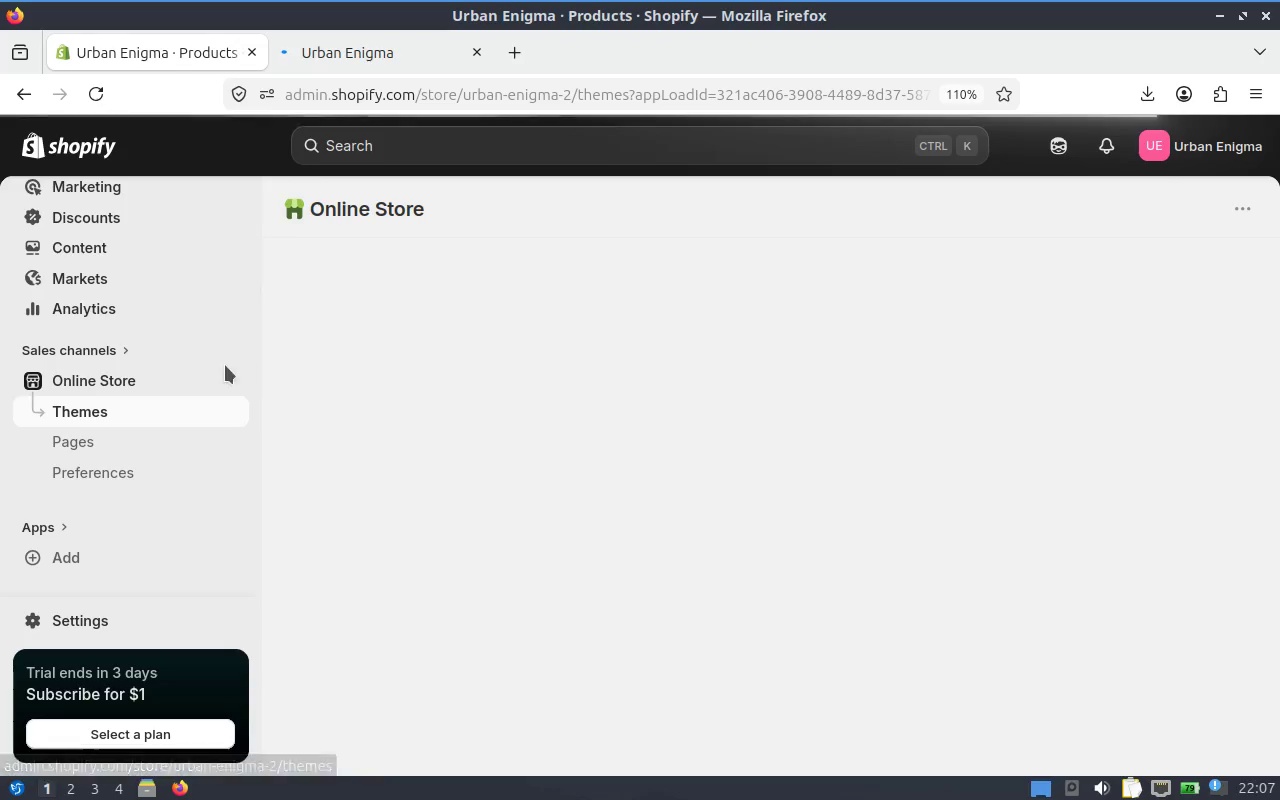 
left_click([202, 374])
 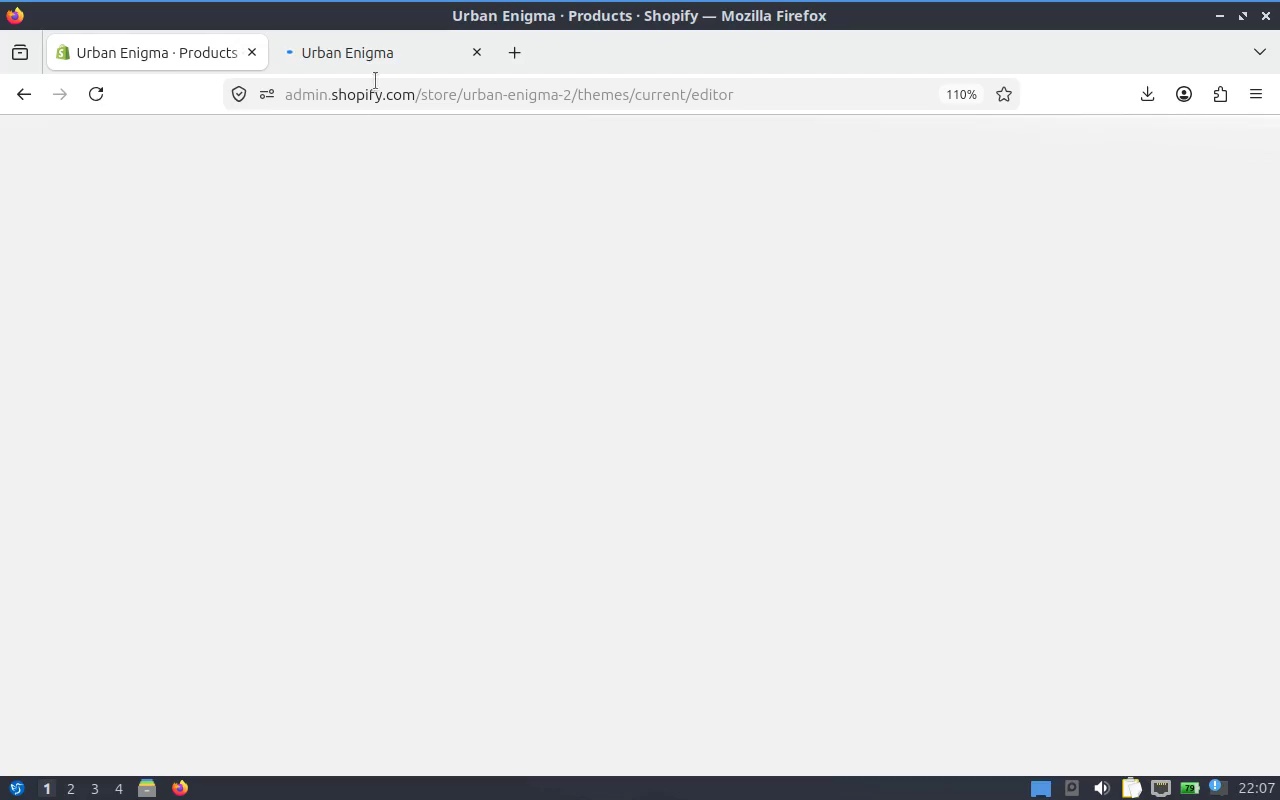 
left_click([391, 61])
 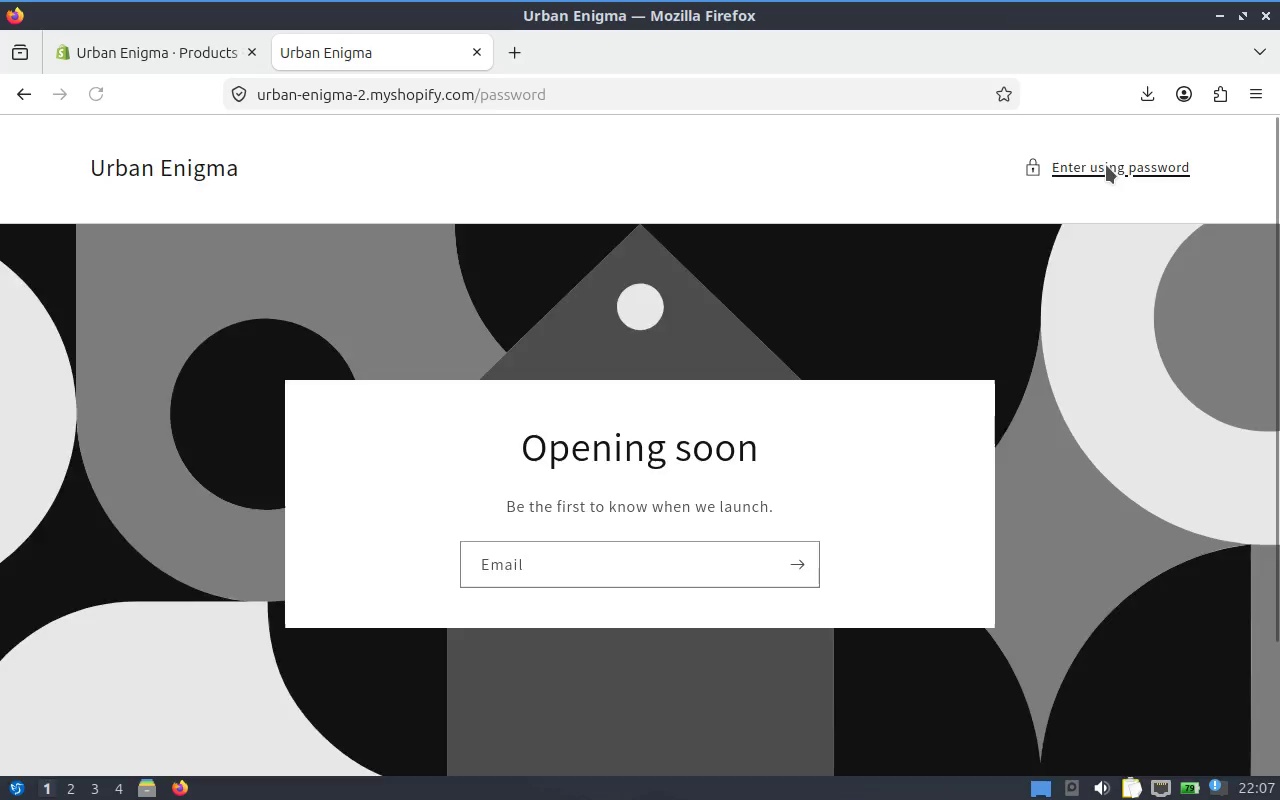 
left_click([516, 475])
 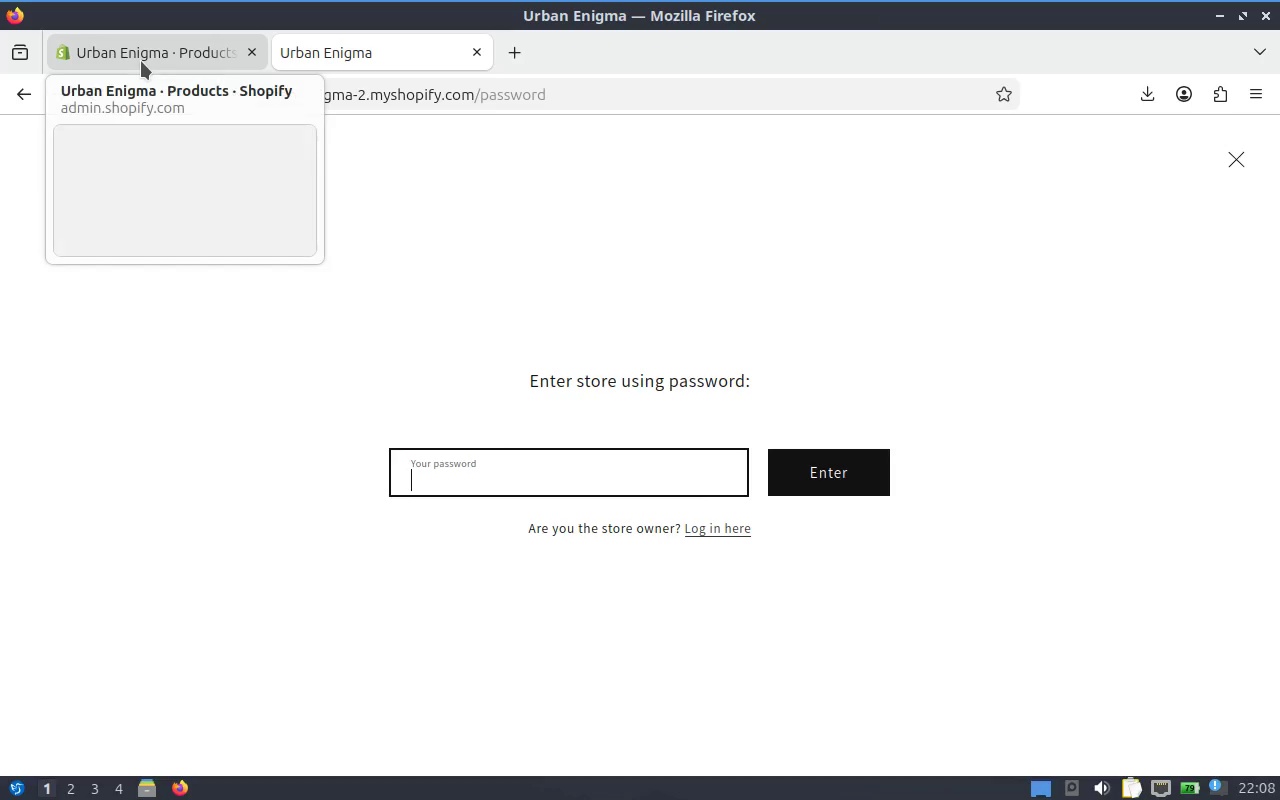 
left_click([141, 61])
 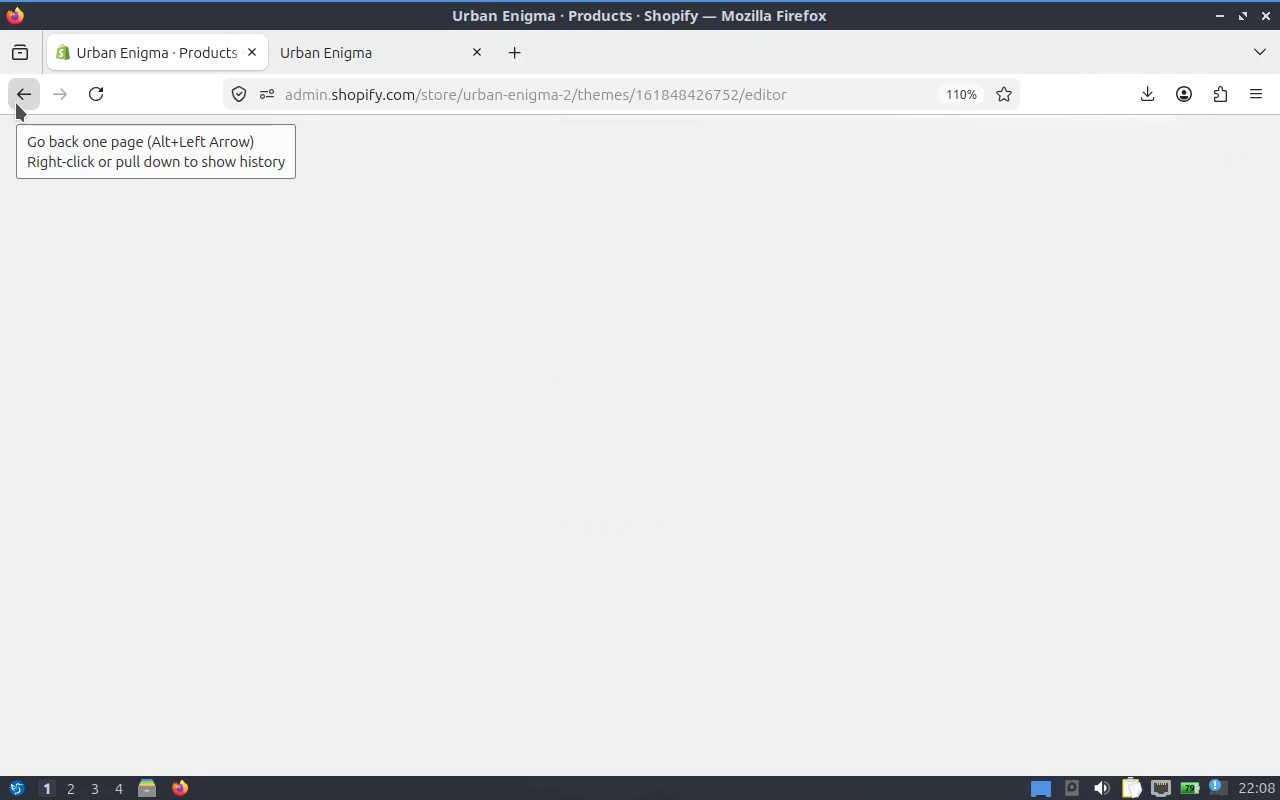 
left_click([16, 103])
 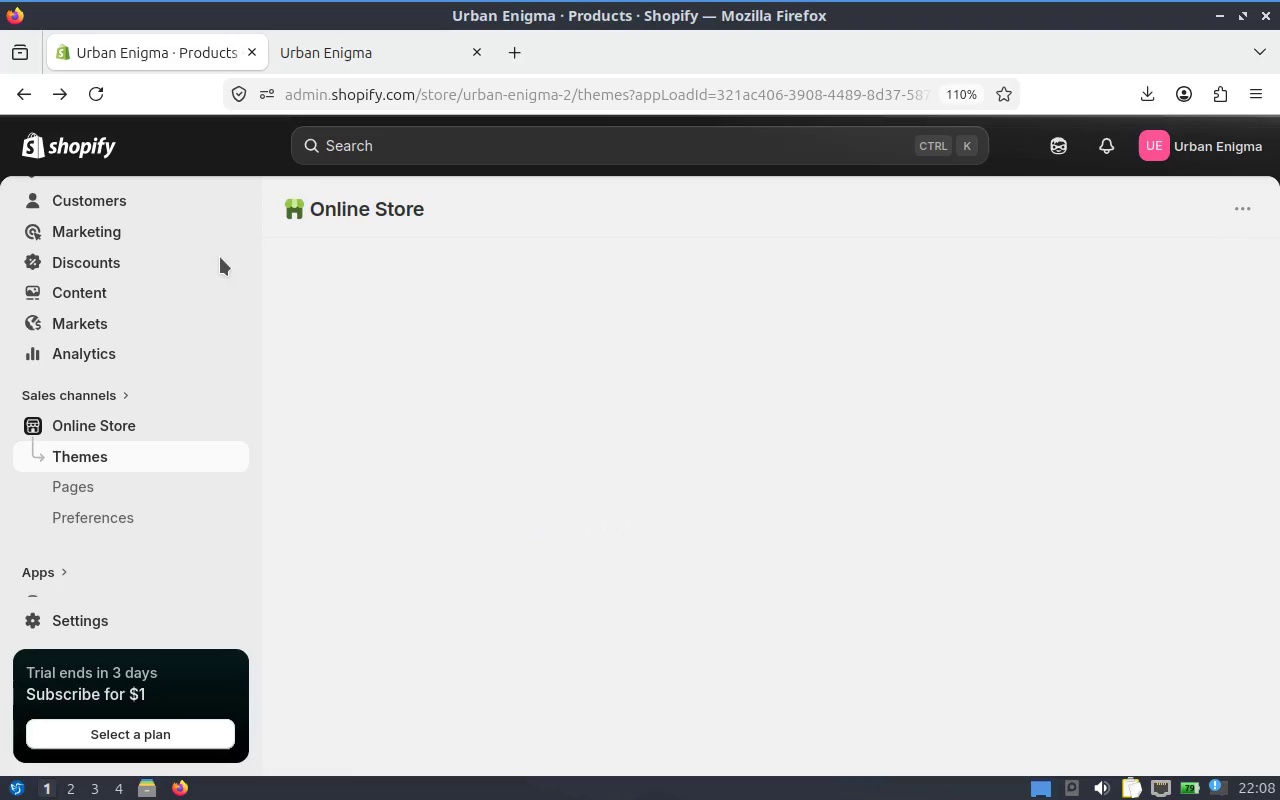 
scroll: coordinate [123, 239], scroll_direction: up, amount: 4.0
 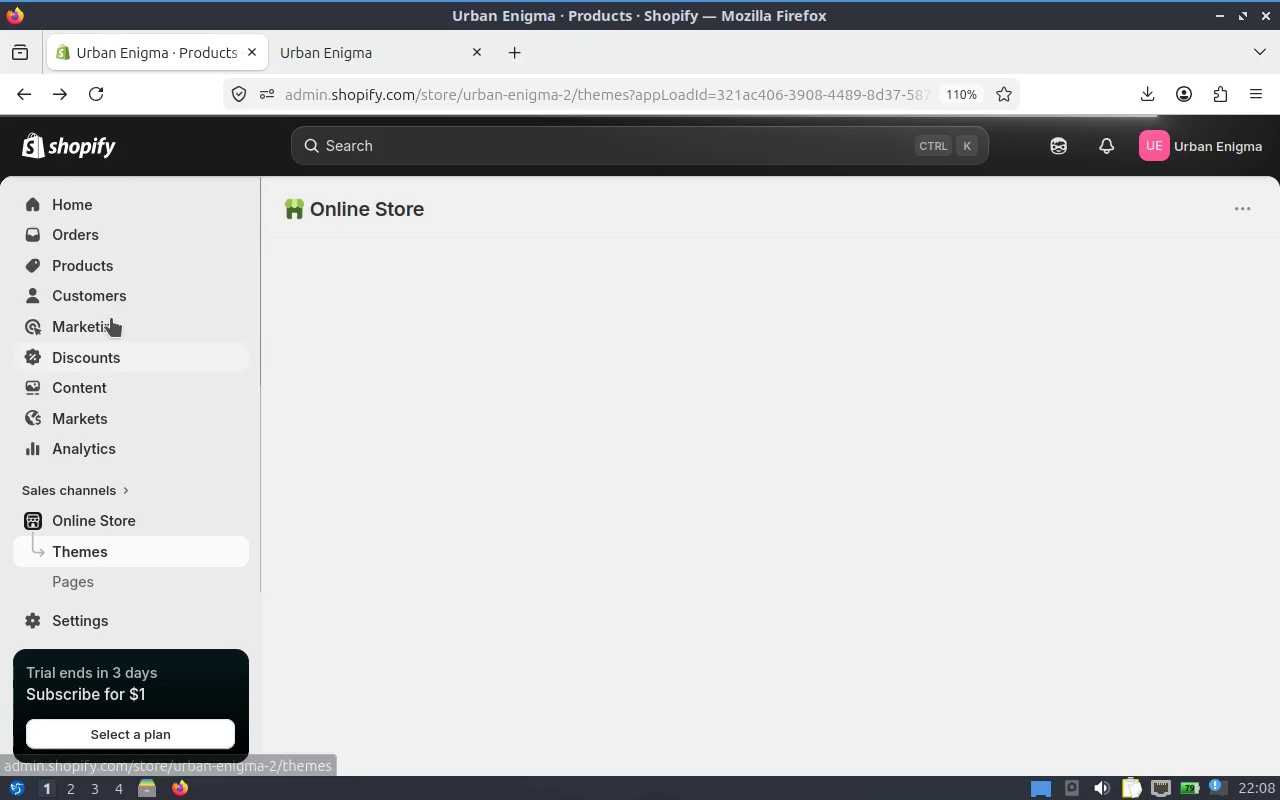 
left_click([101, 516])
 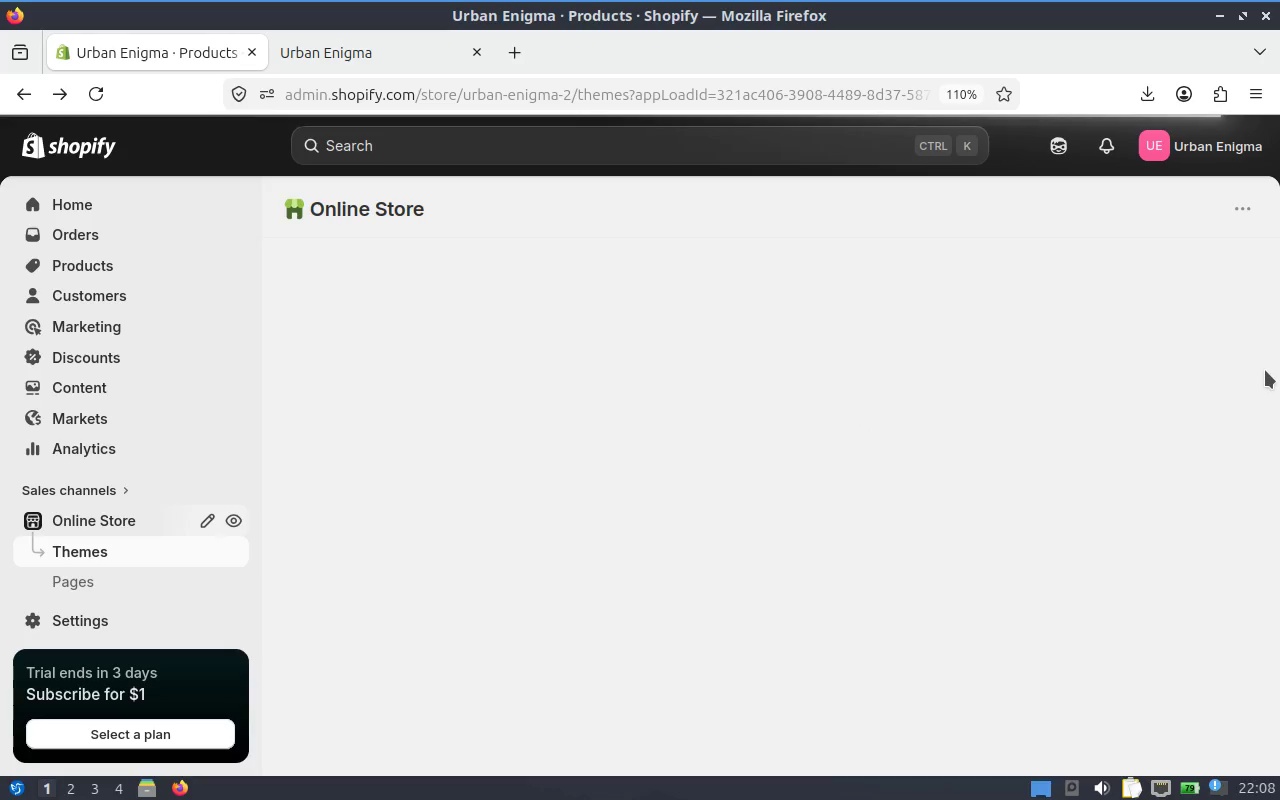 
wait(5.84)
 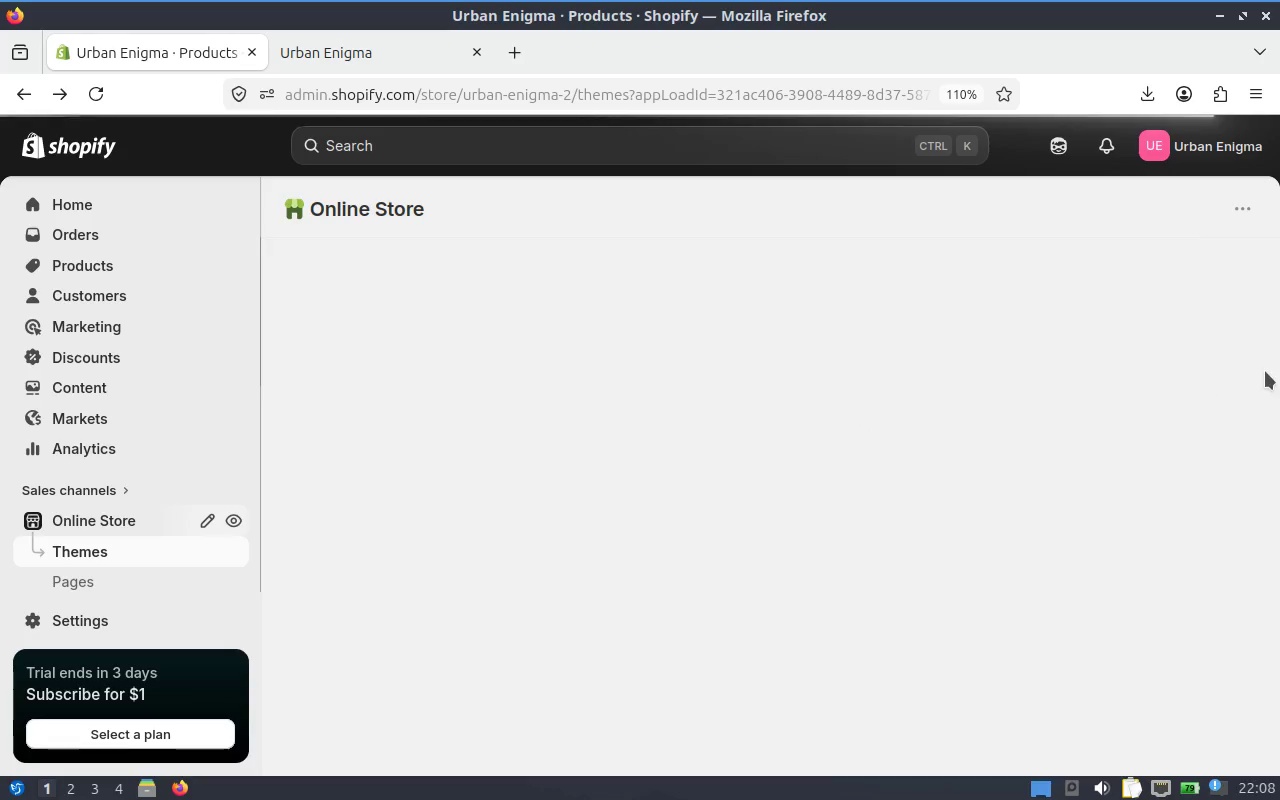 
left_click([387, 60])
 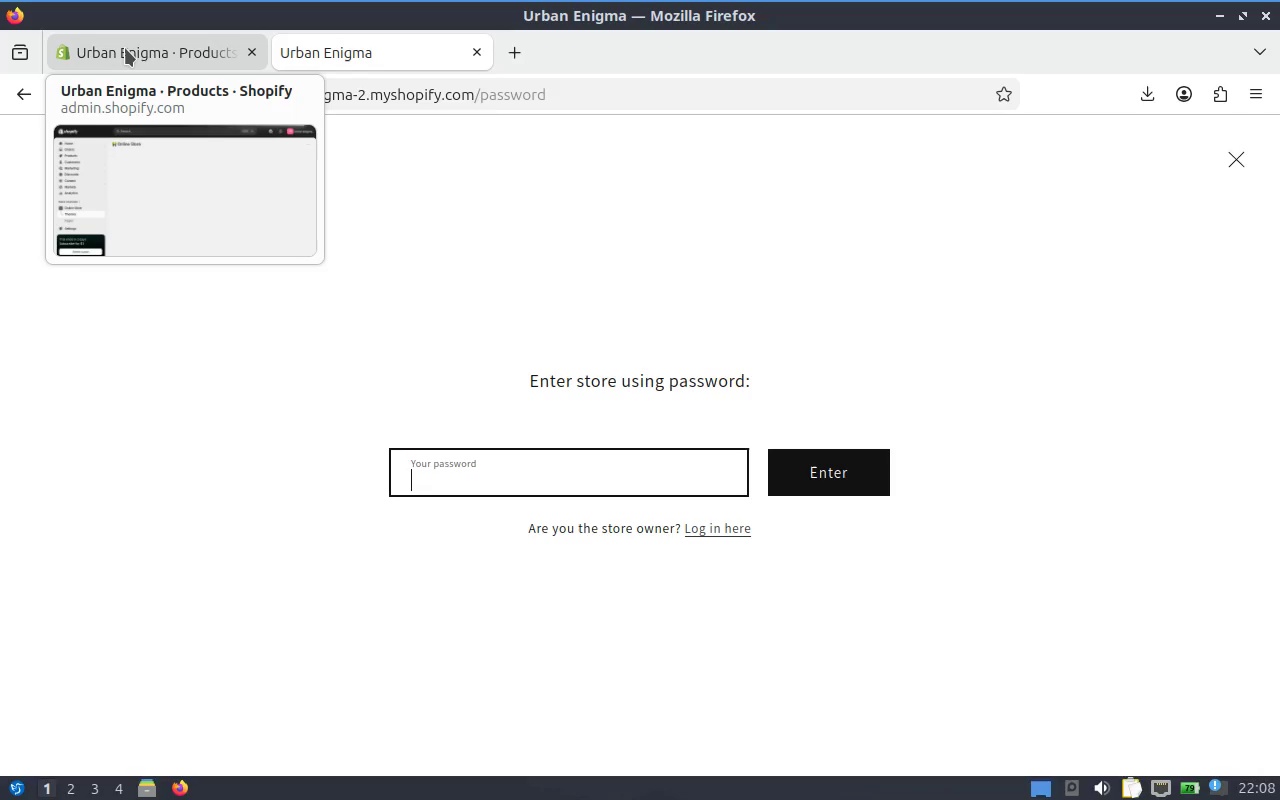 
left_click([125, 48])
 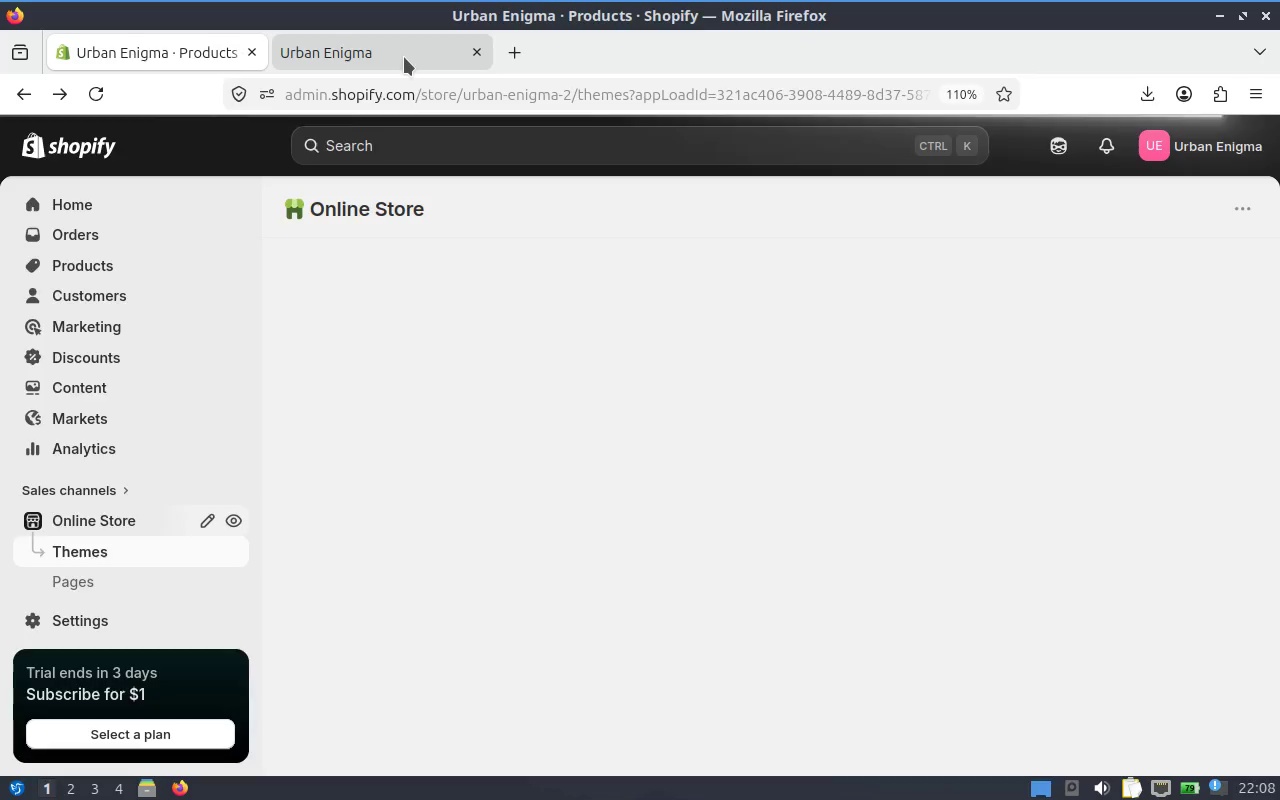 
wait(6.91)
 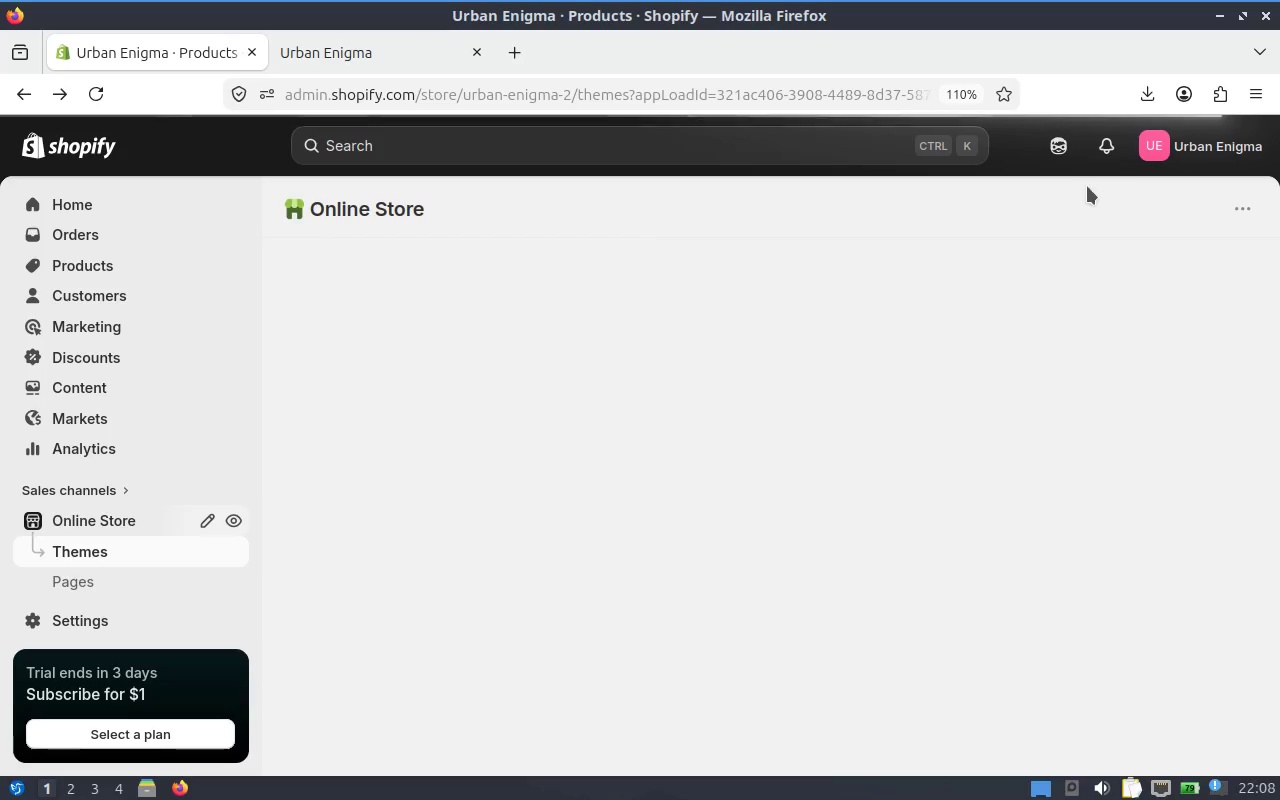 
left_click([301, 316])
 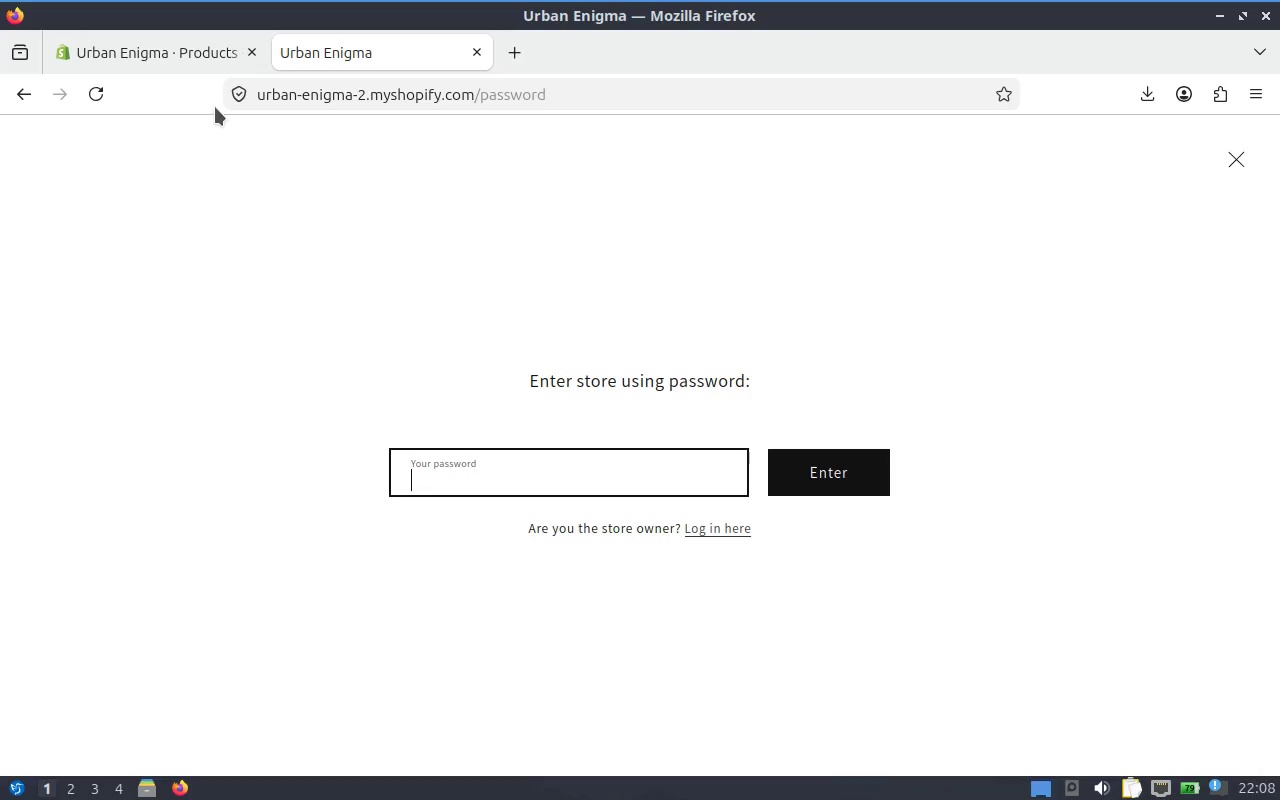 
left_click([146, 58])
 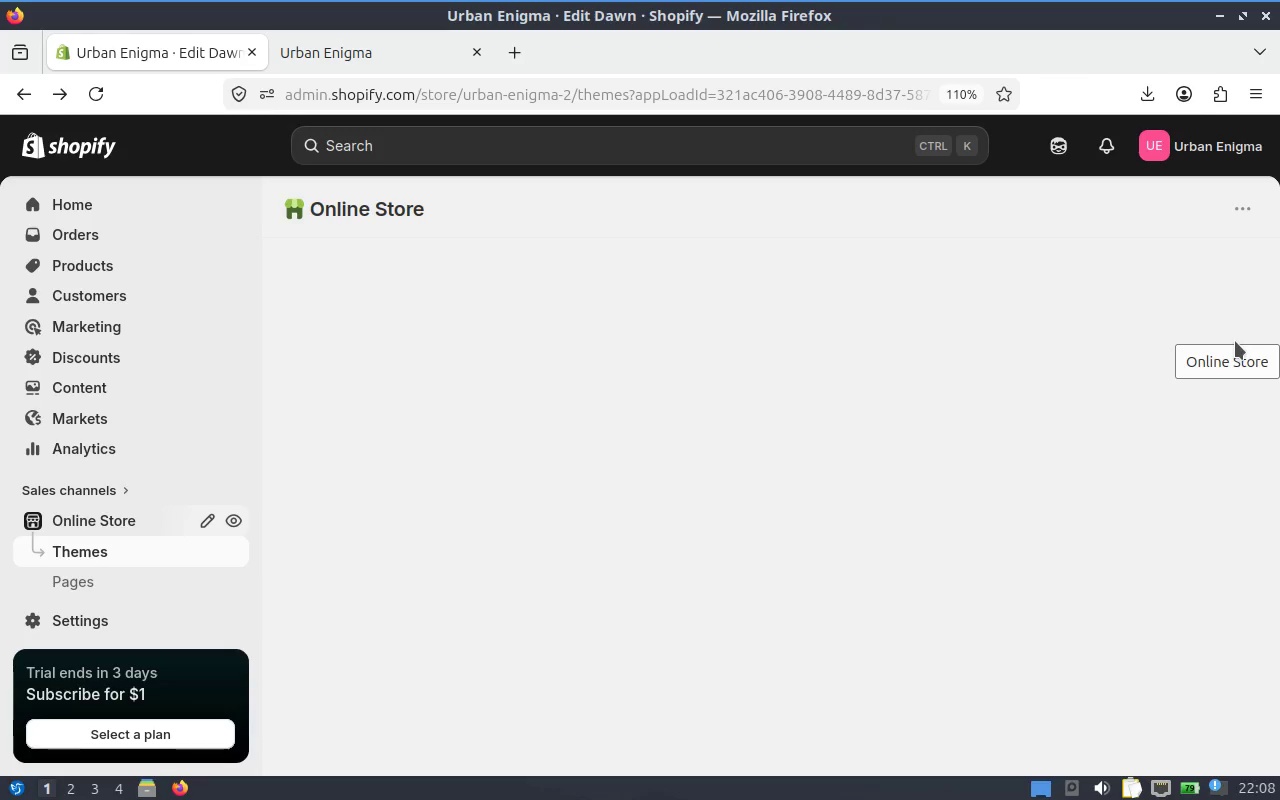 
wait(11.6)
 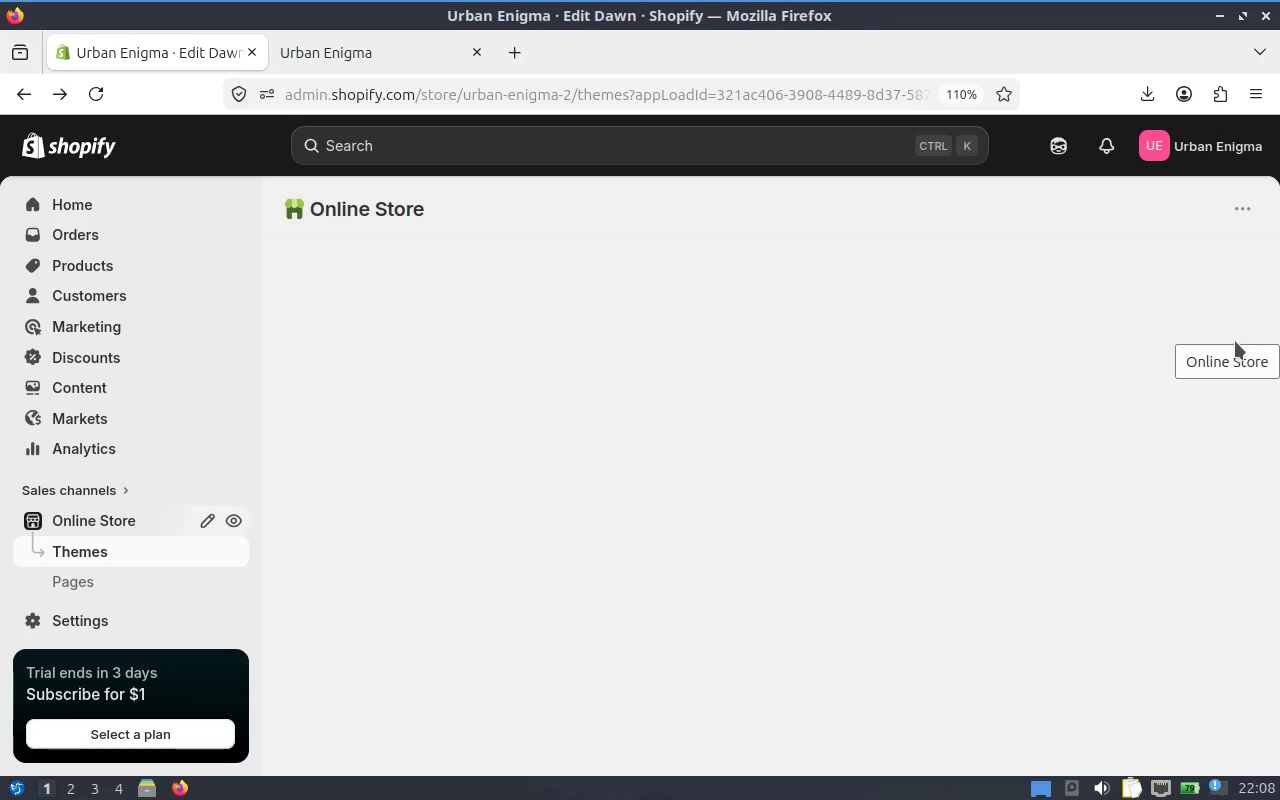 
left_click([1242, 217])
 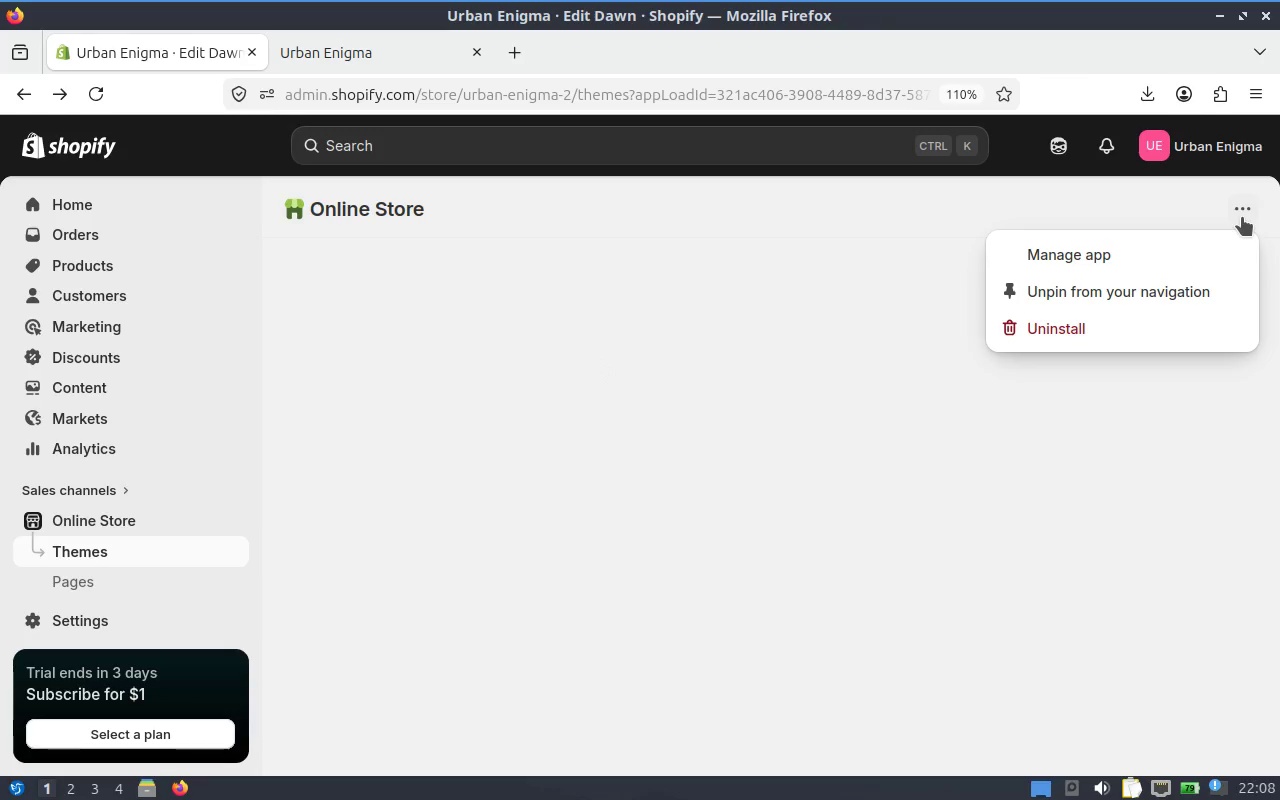 
left_click([1242, 218])
 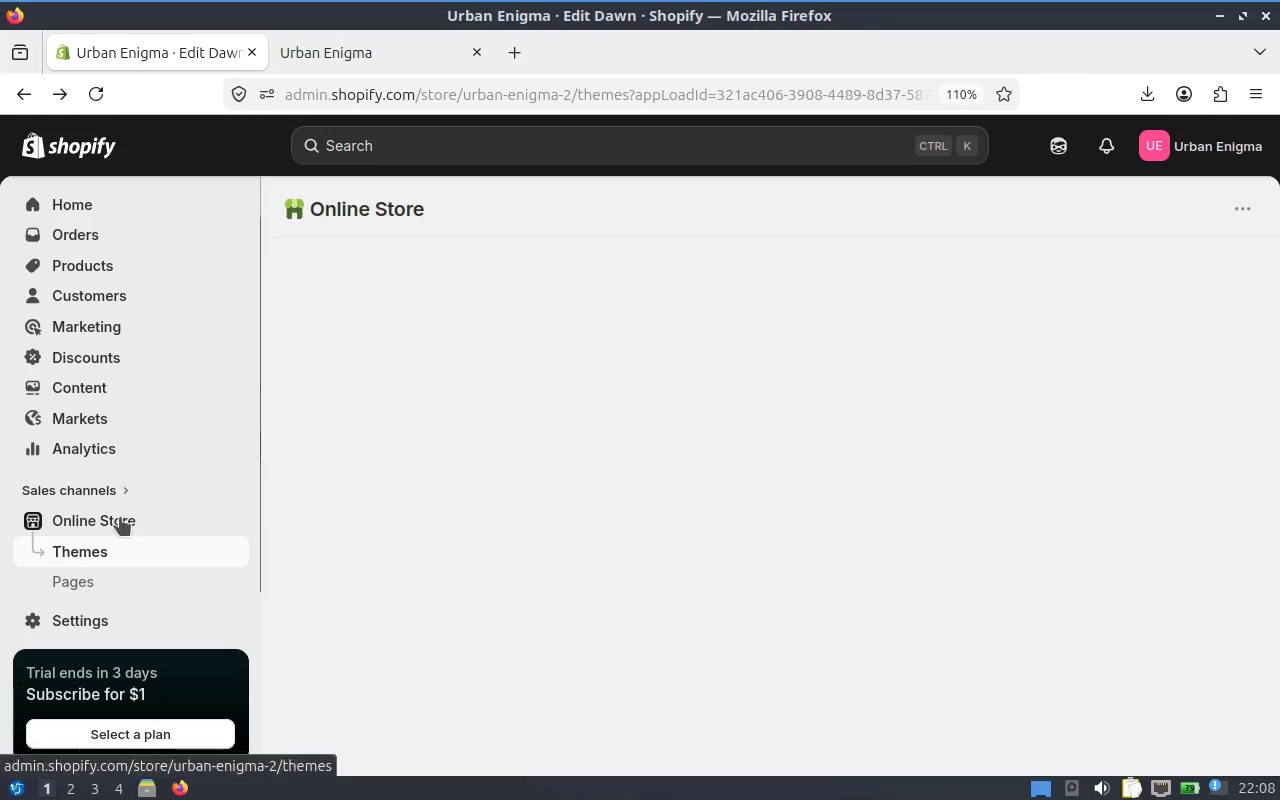 
left_click([107, 516])
 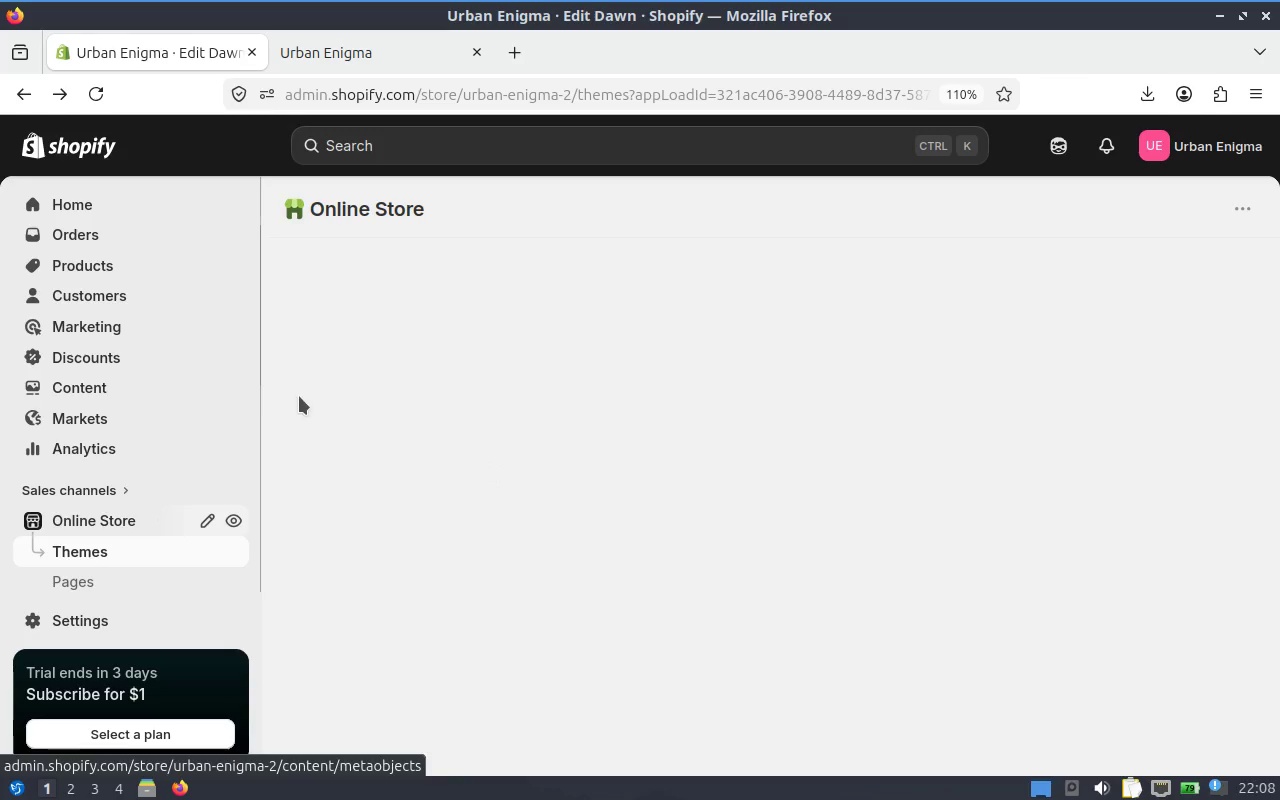 
left_click_drag(start_coordinate=[257, 416], to_coordinate=[288, 387])
 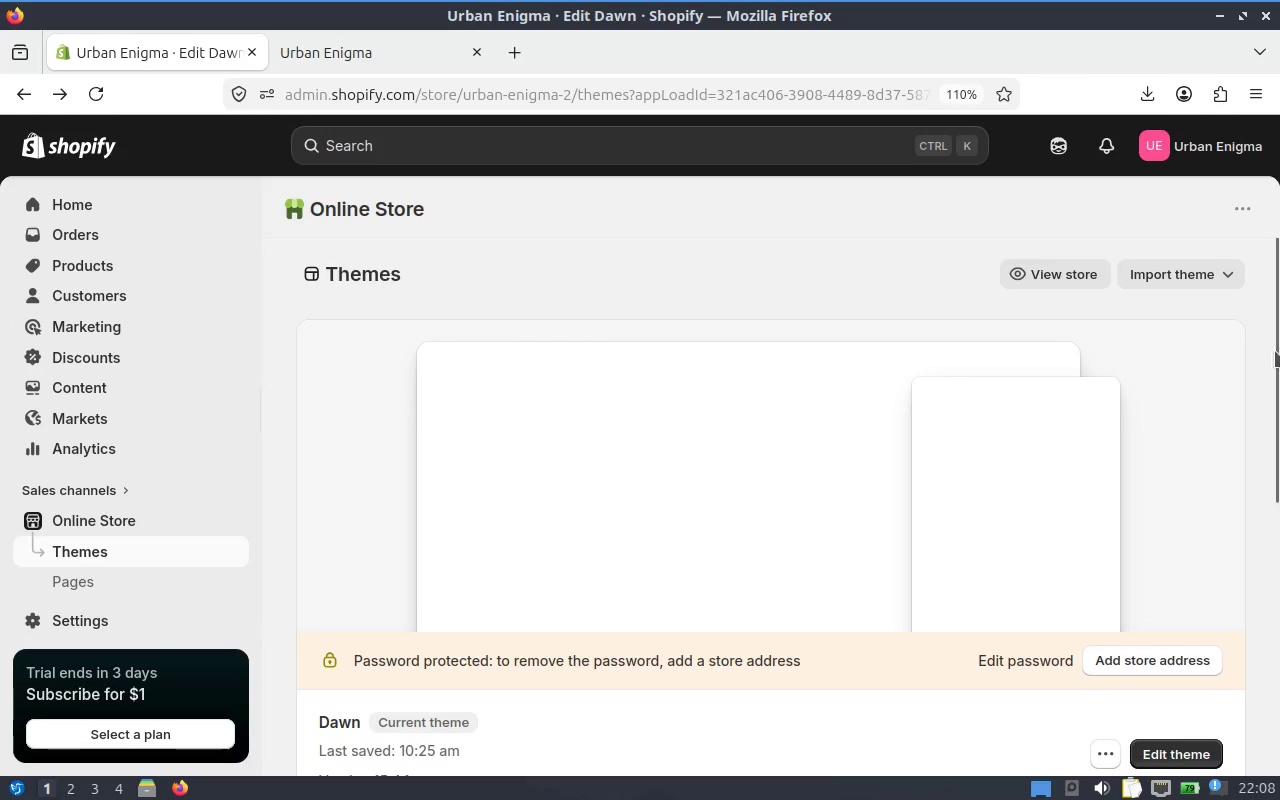 
left_click_drag(start_coordinate=[1278, 353], to_coordinate=[1279, 497])
 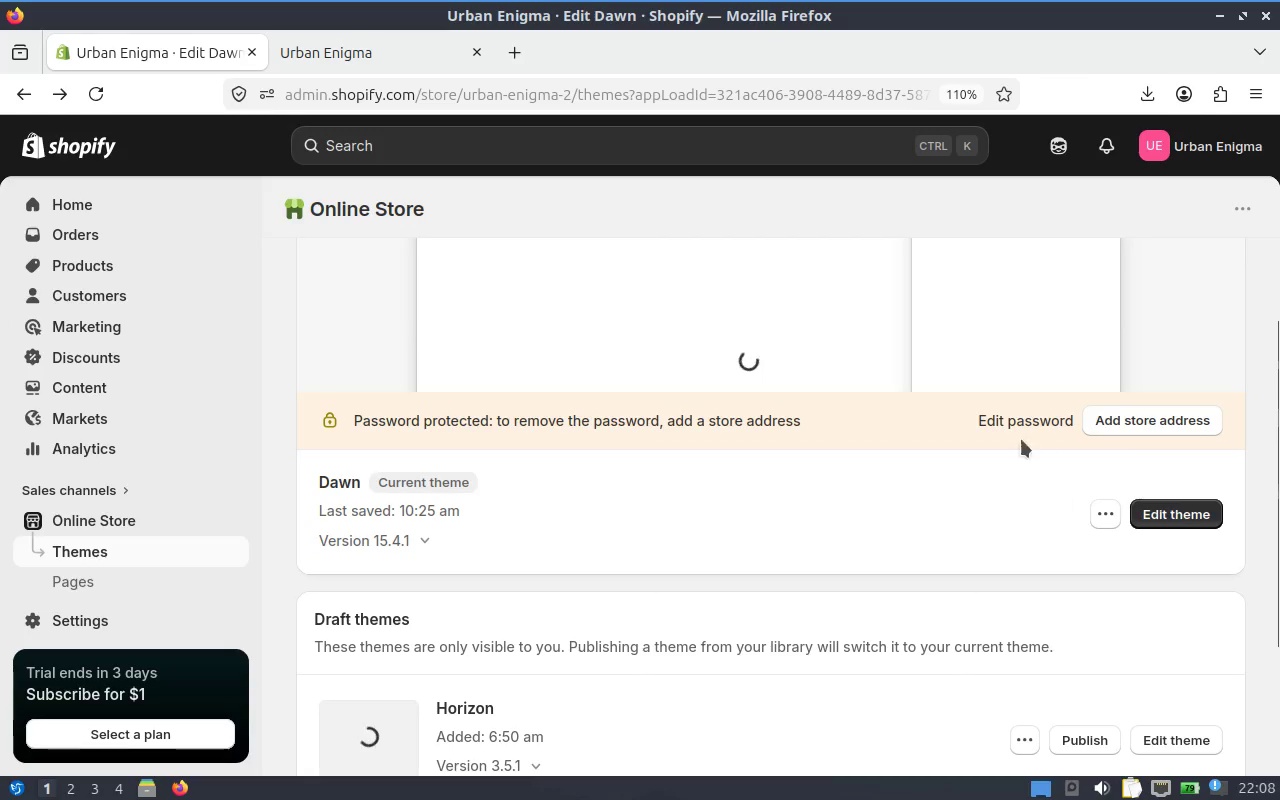 
left_click([1012, 422])
 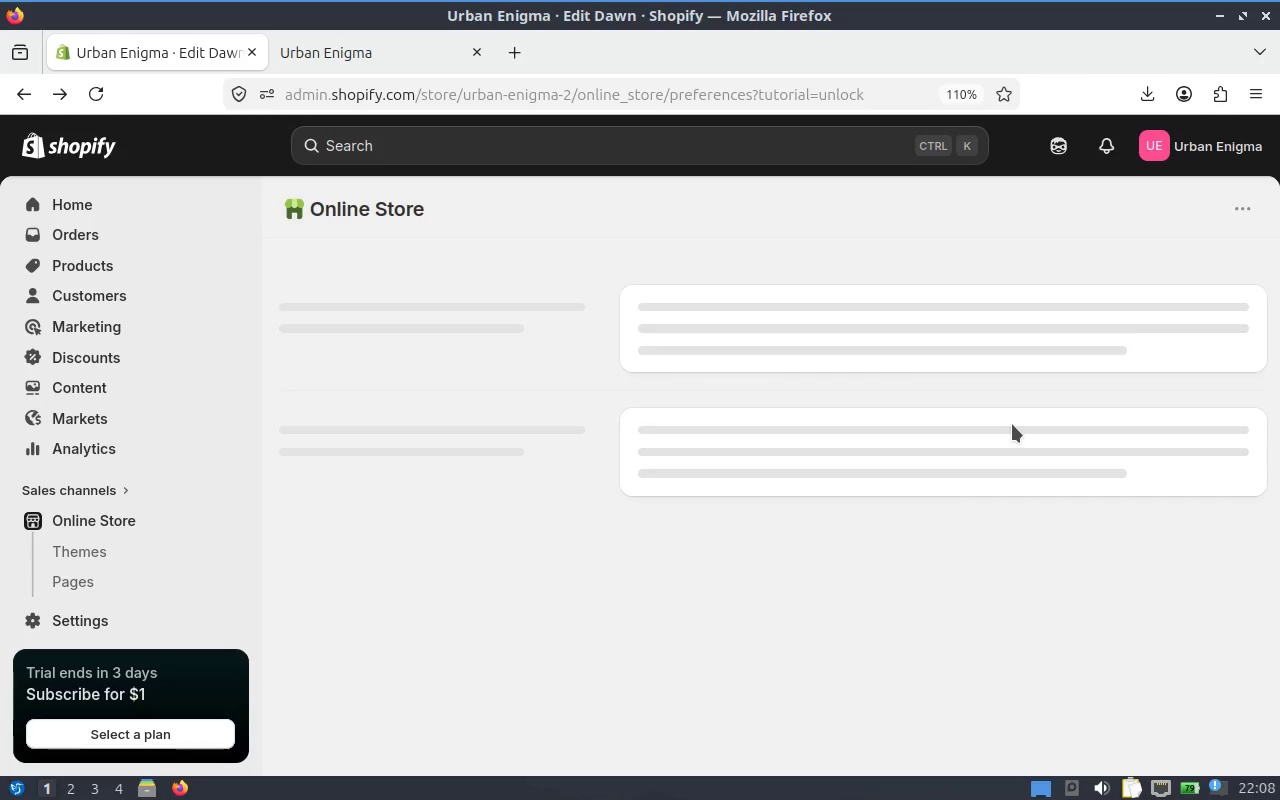 
wait(9.4)
 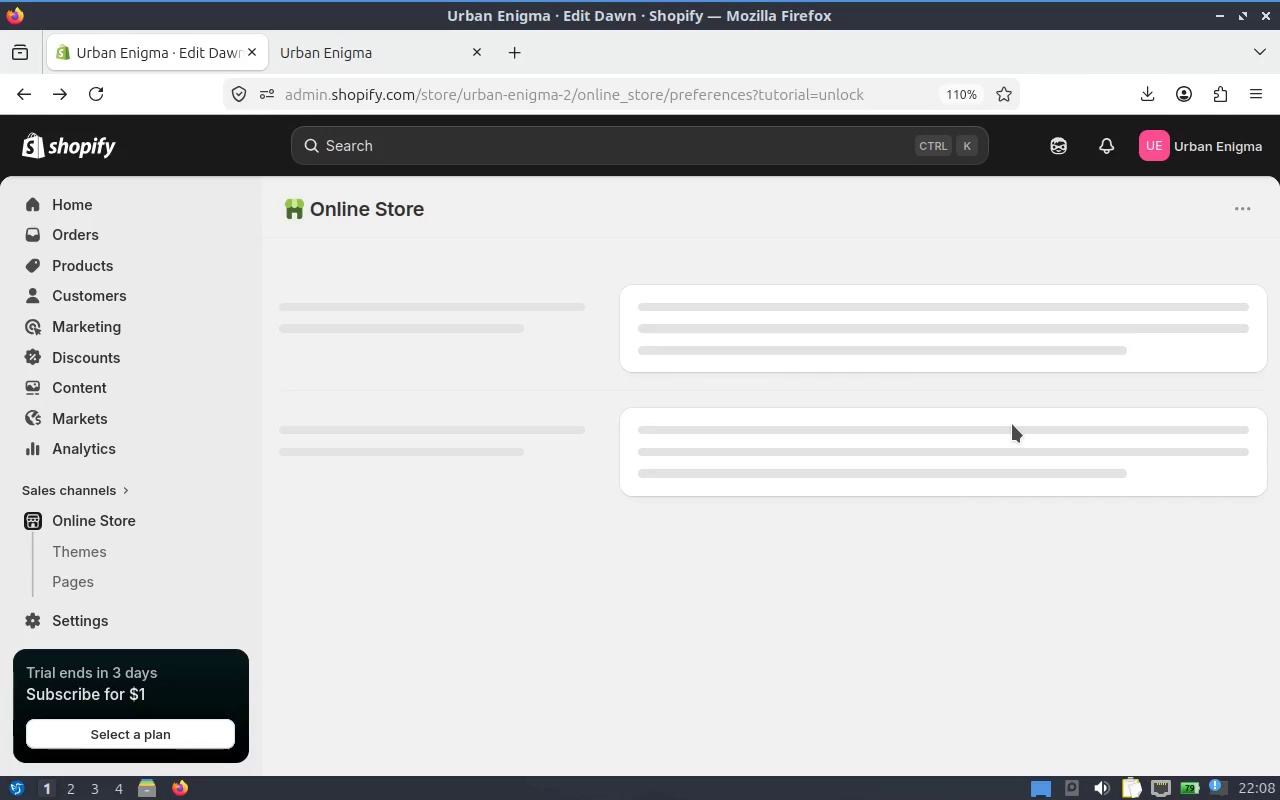 
left_click([451, 419])
 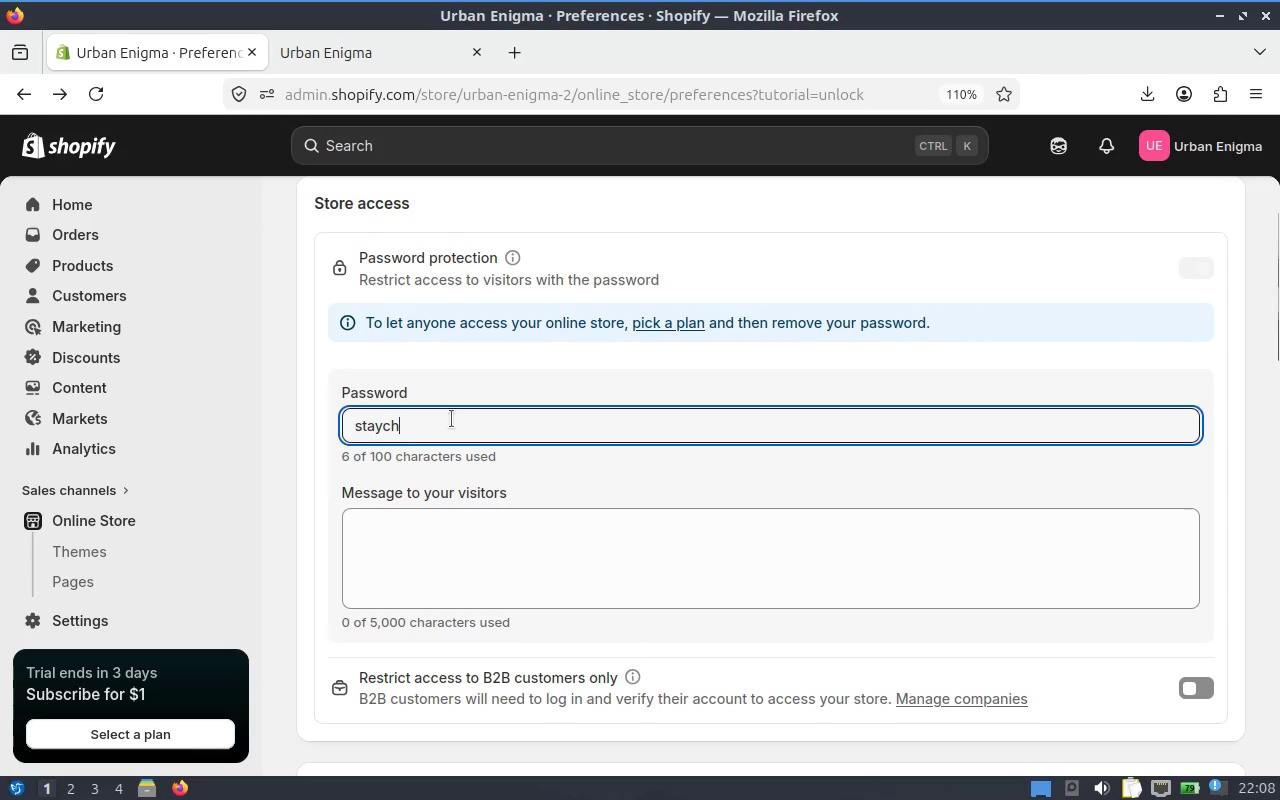 
key(Control+A)
 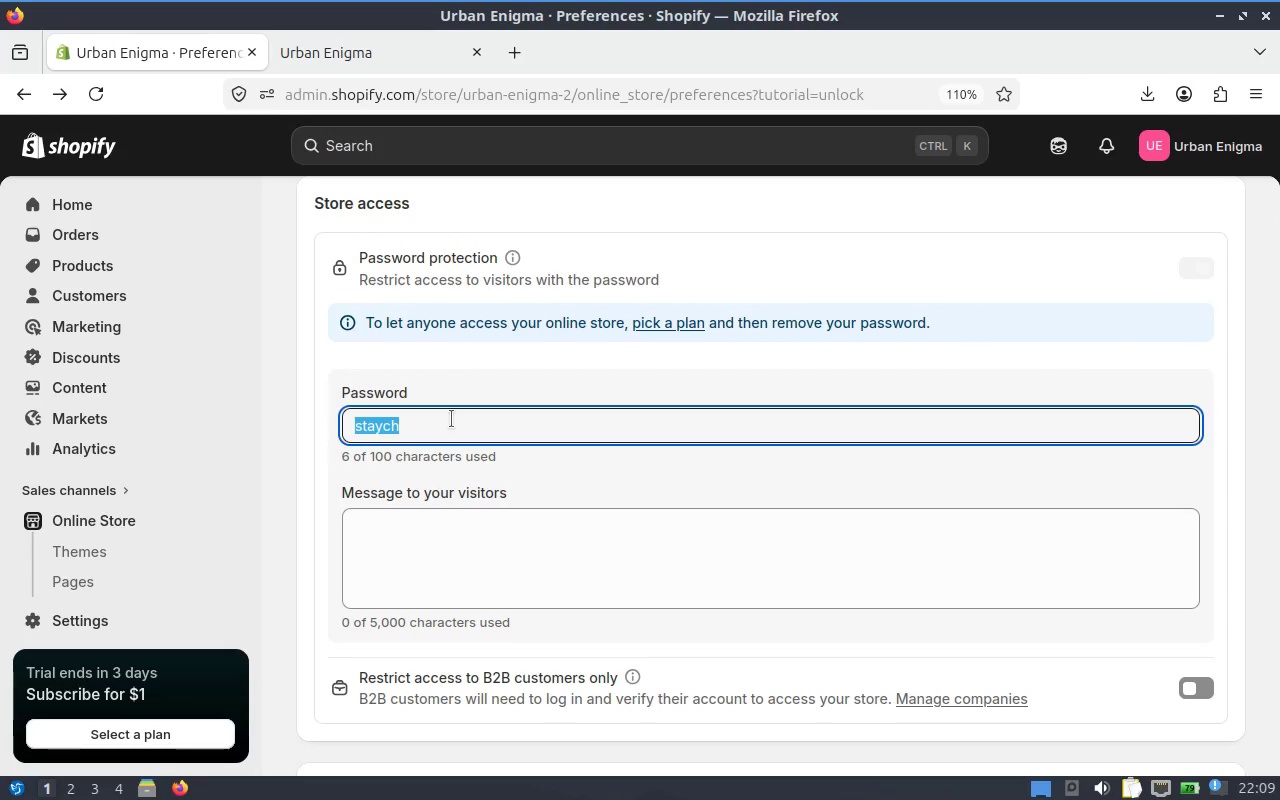 
key(Control+C)
 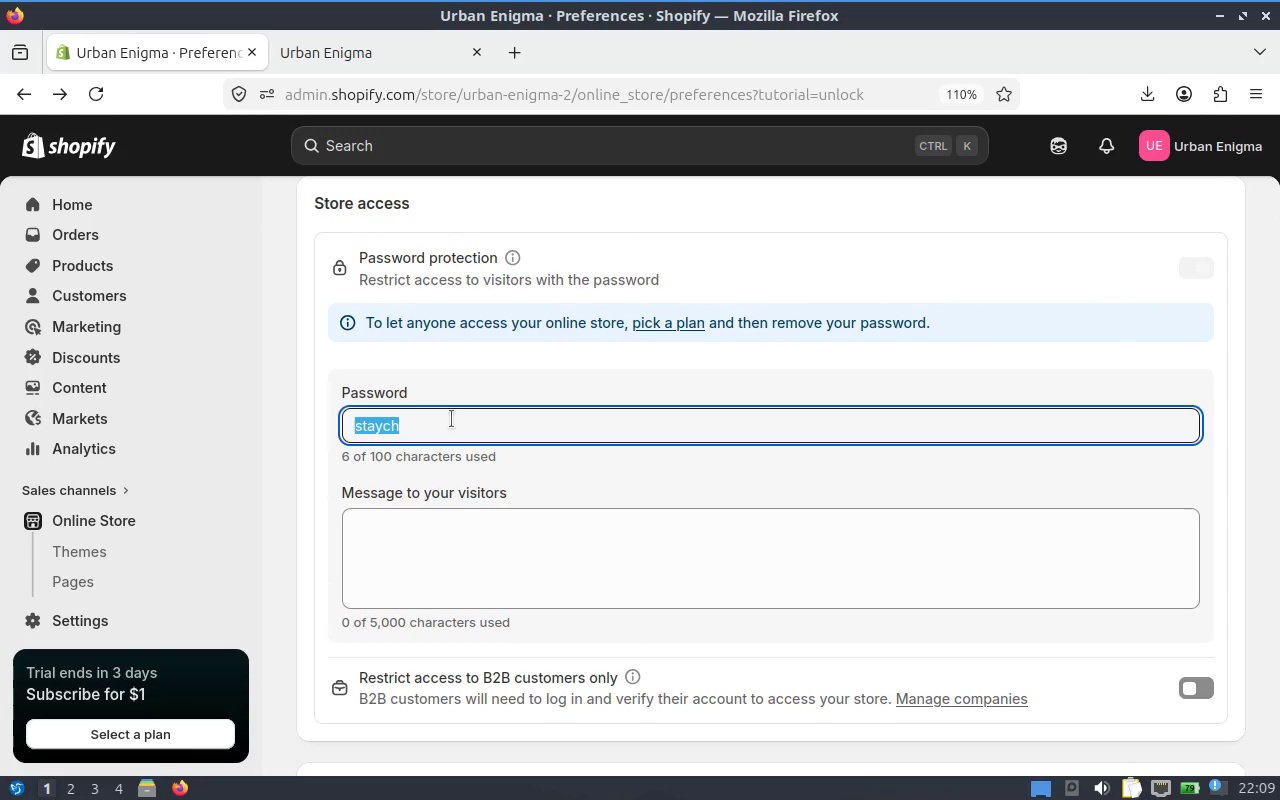 
hold_key(key=AltLeft, duration=1.36)
 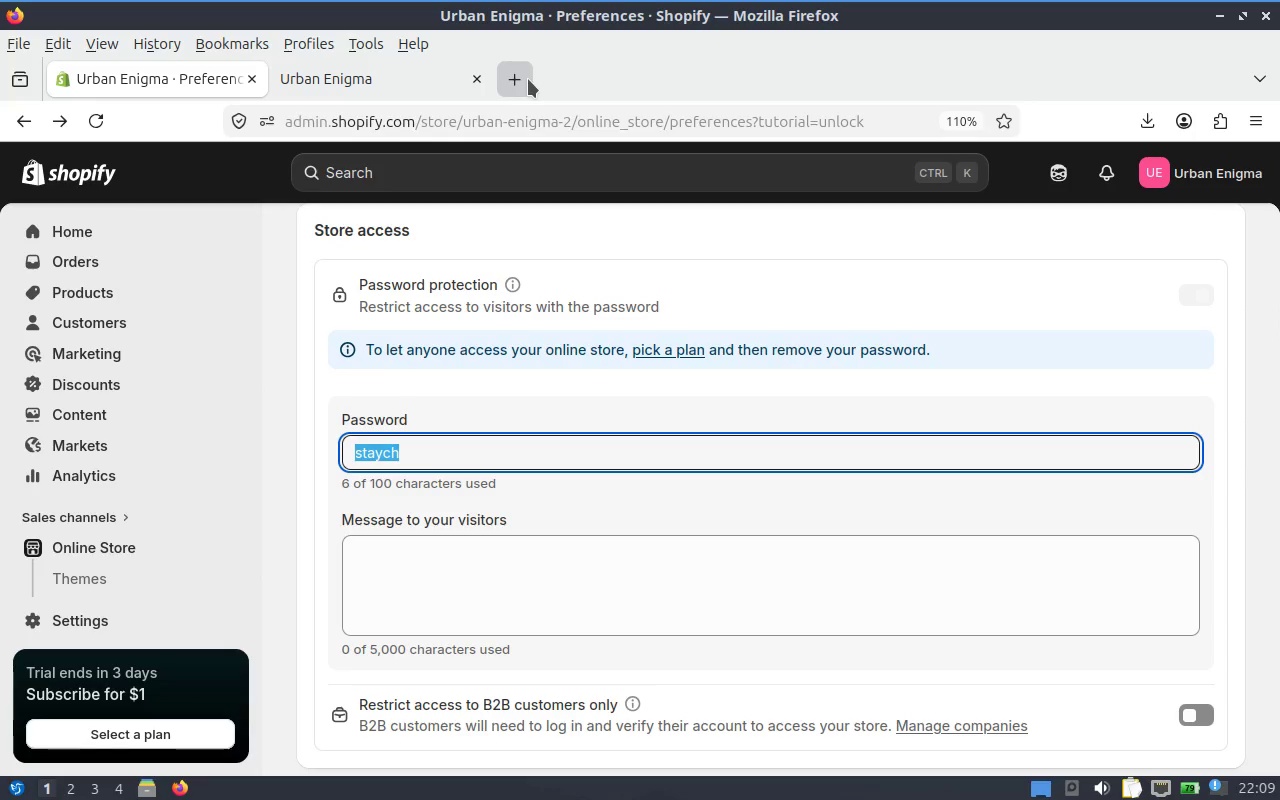 
key(Alt+Tab)
 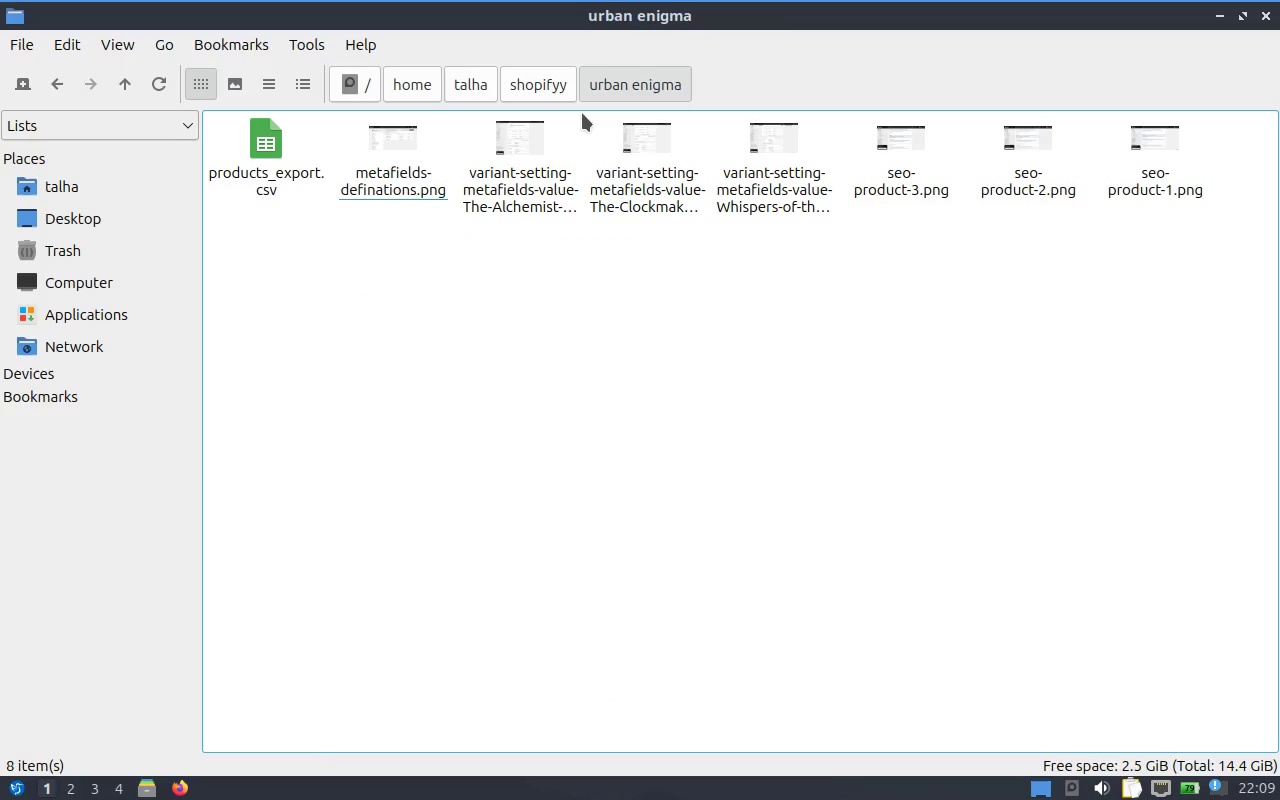 
wait(8.07)
 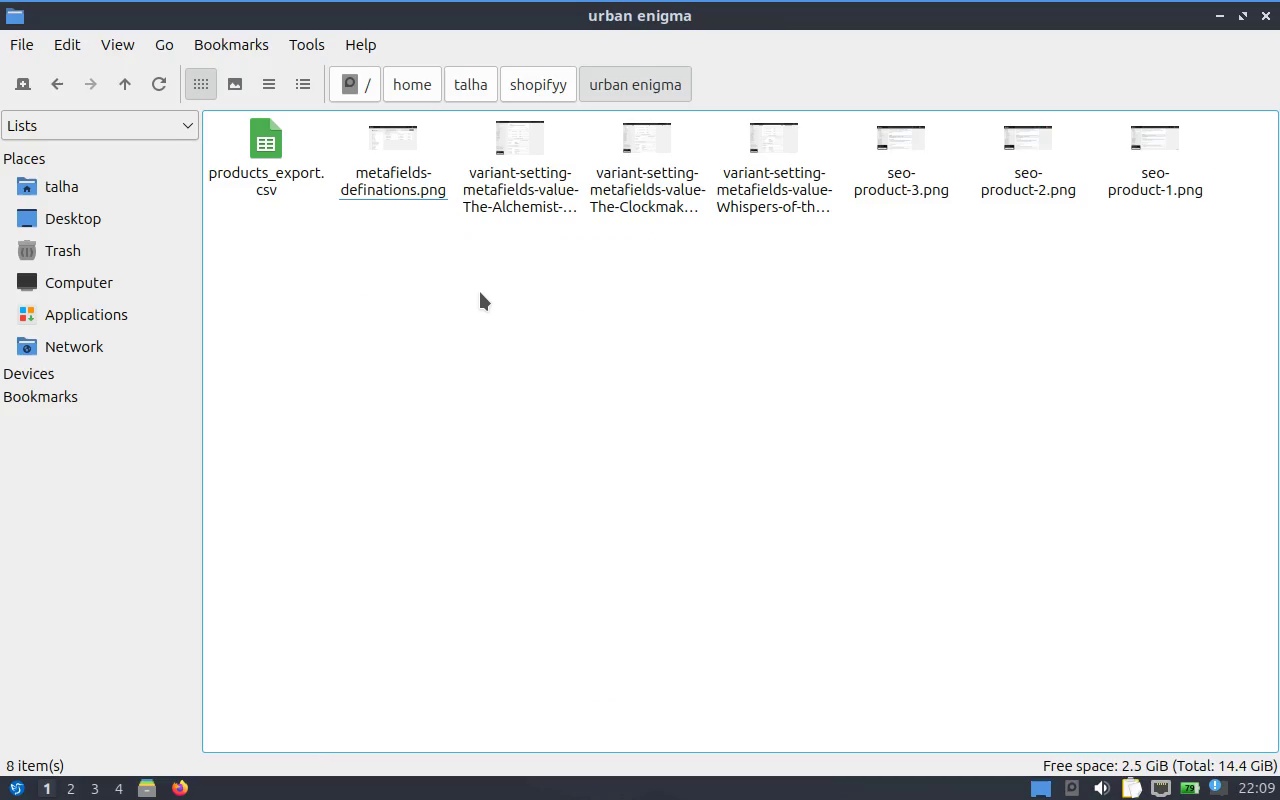 
key(Alt+Tab)
 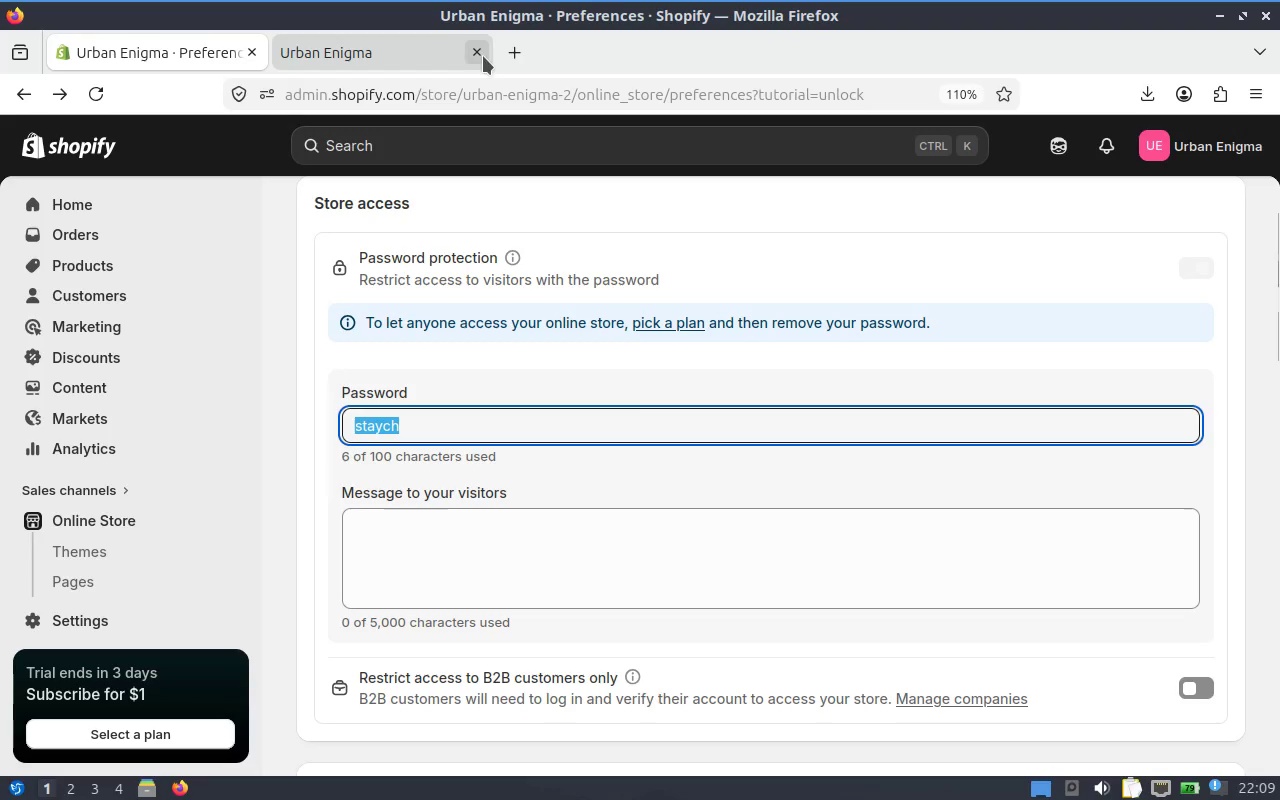 
left_click([497, 56])
 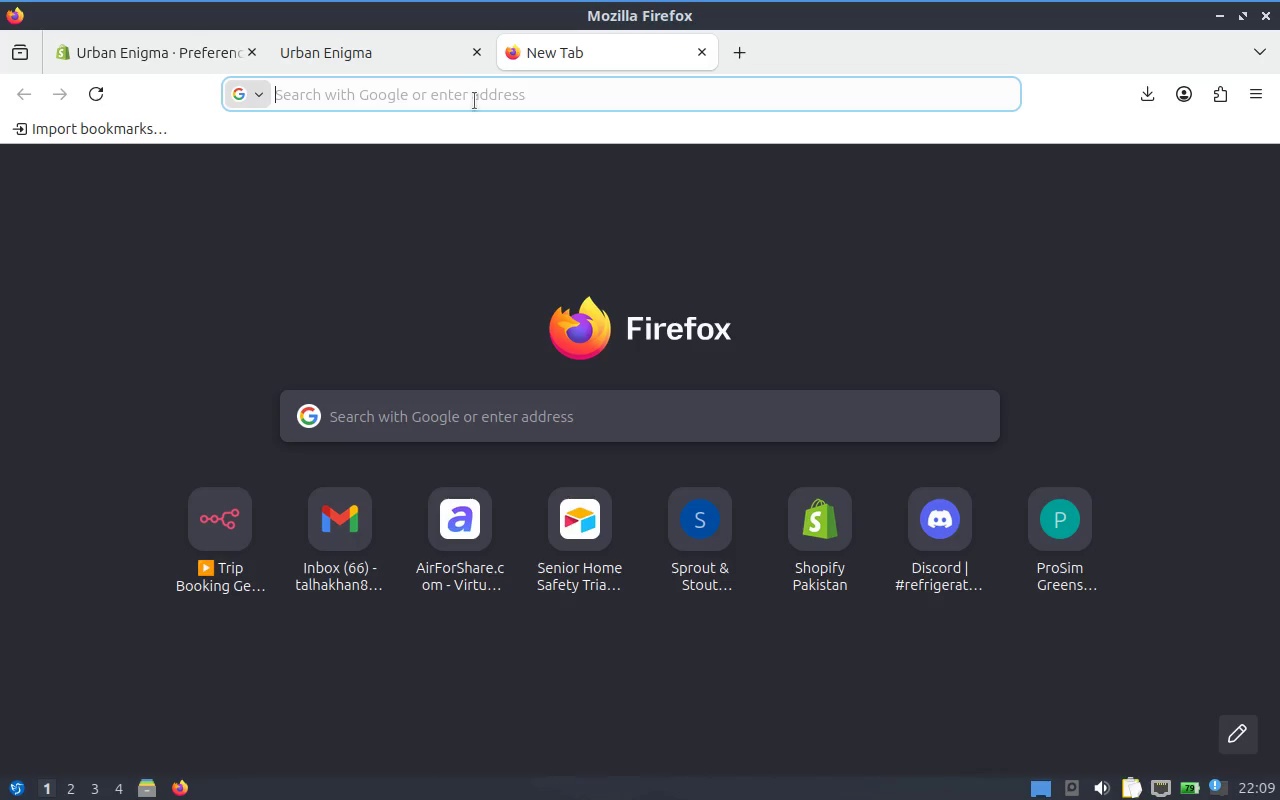 
key(Control+V)
 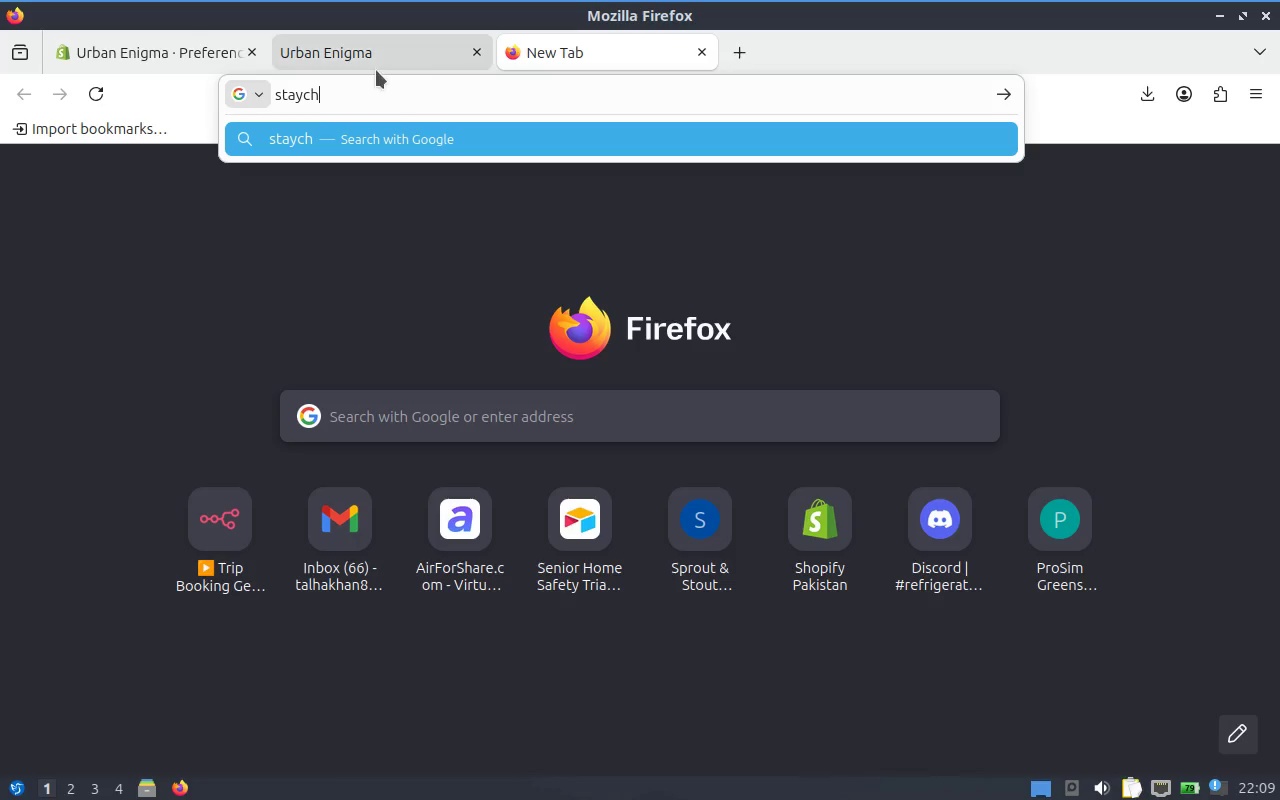 
left_click([376, 69])
 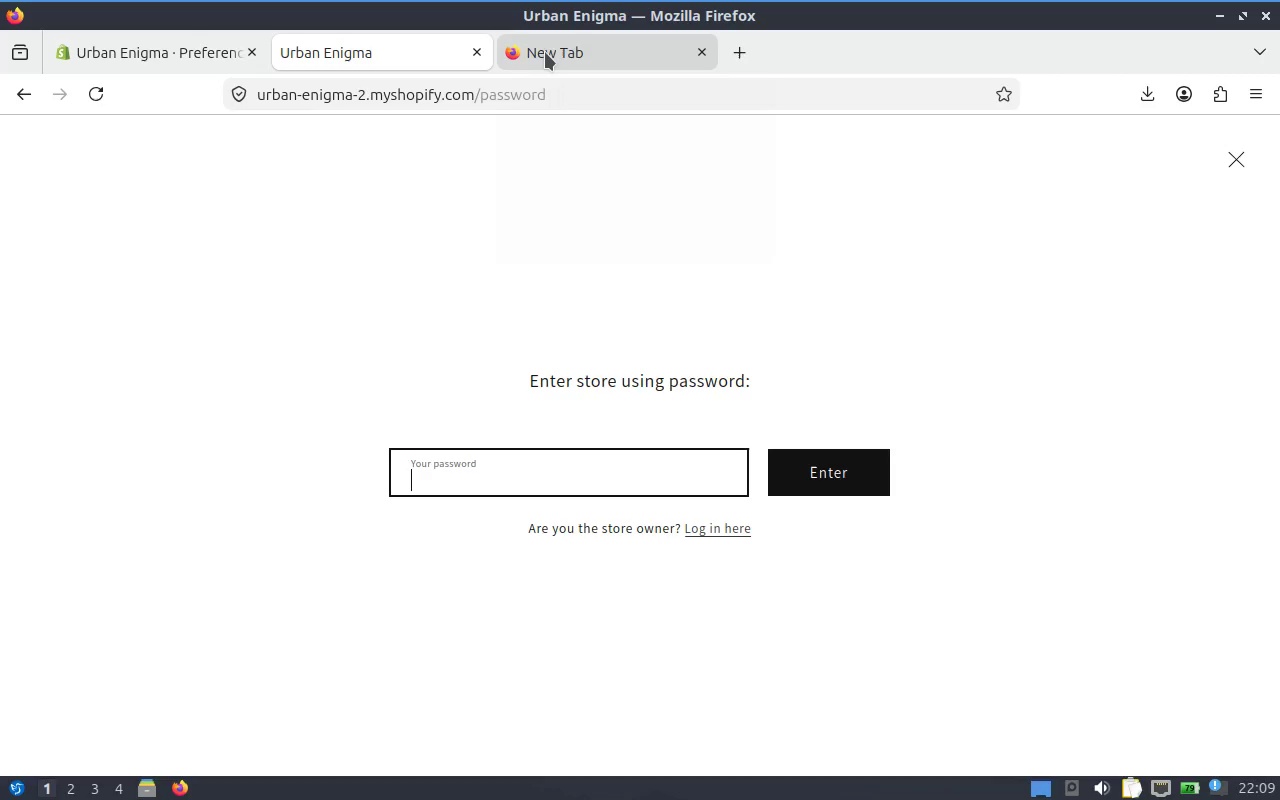 
left_click([548, 52])
 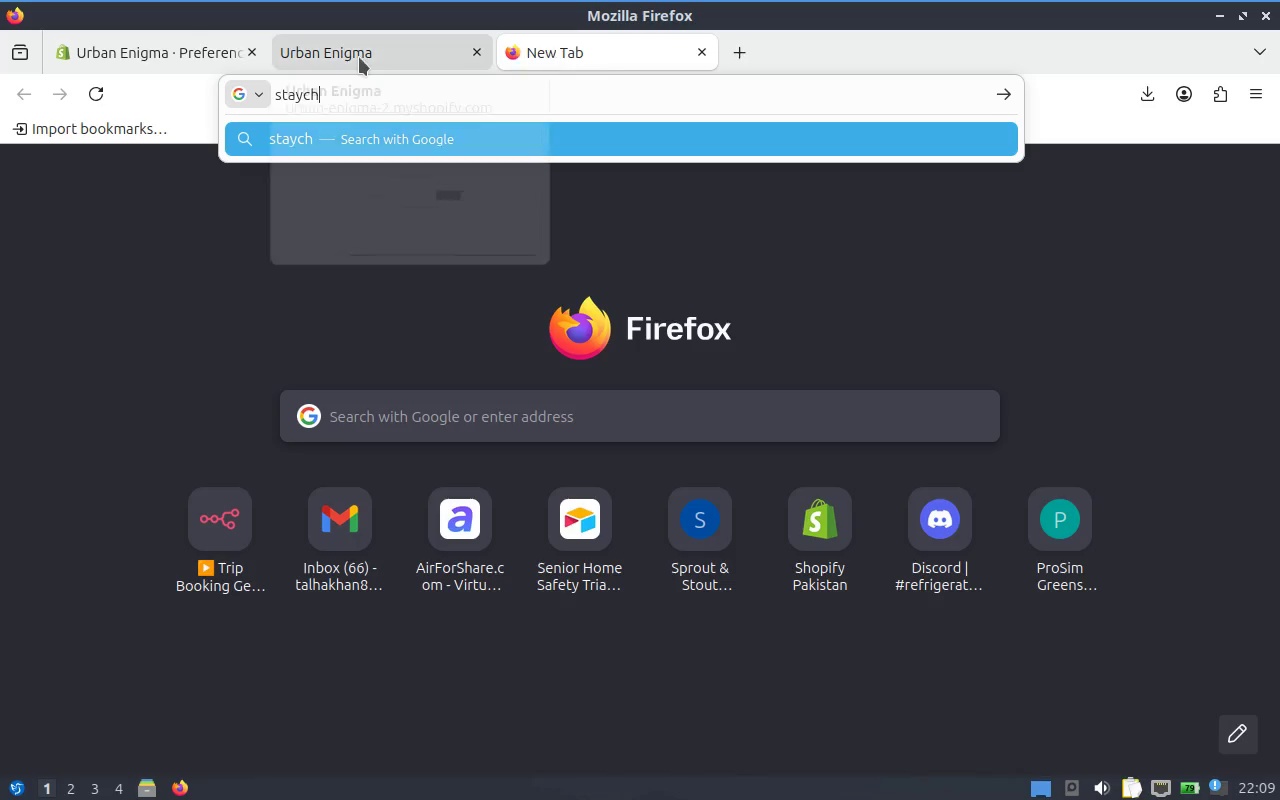 
left_click([355, 57])
 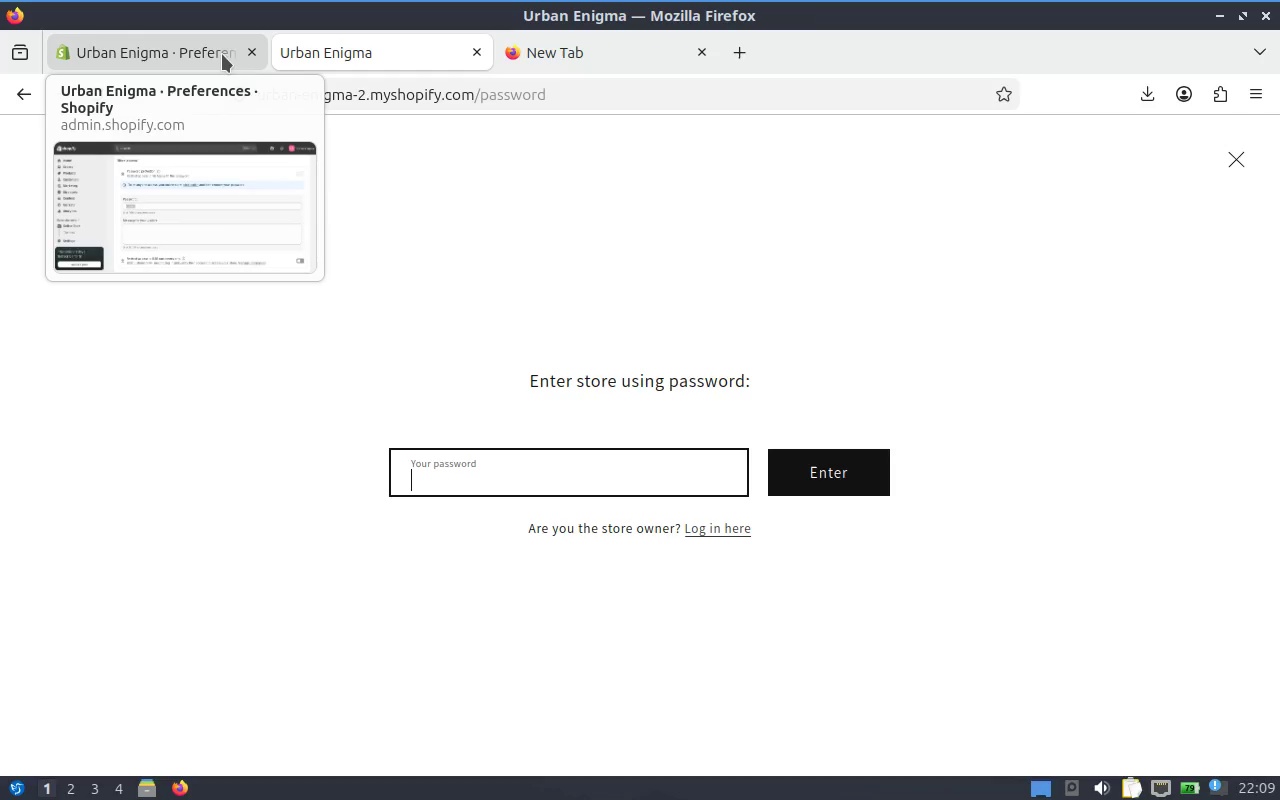 
left_click([178, 57])
 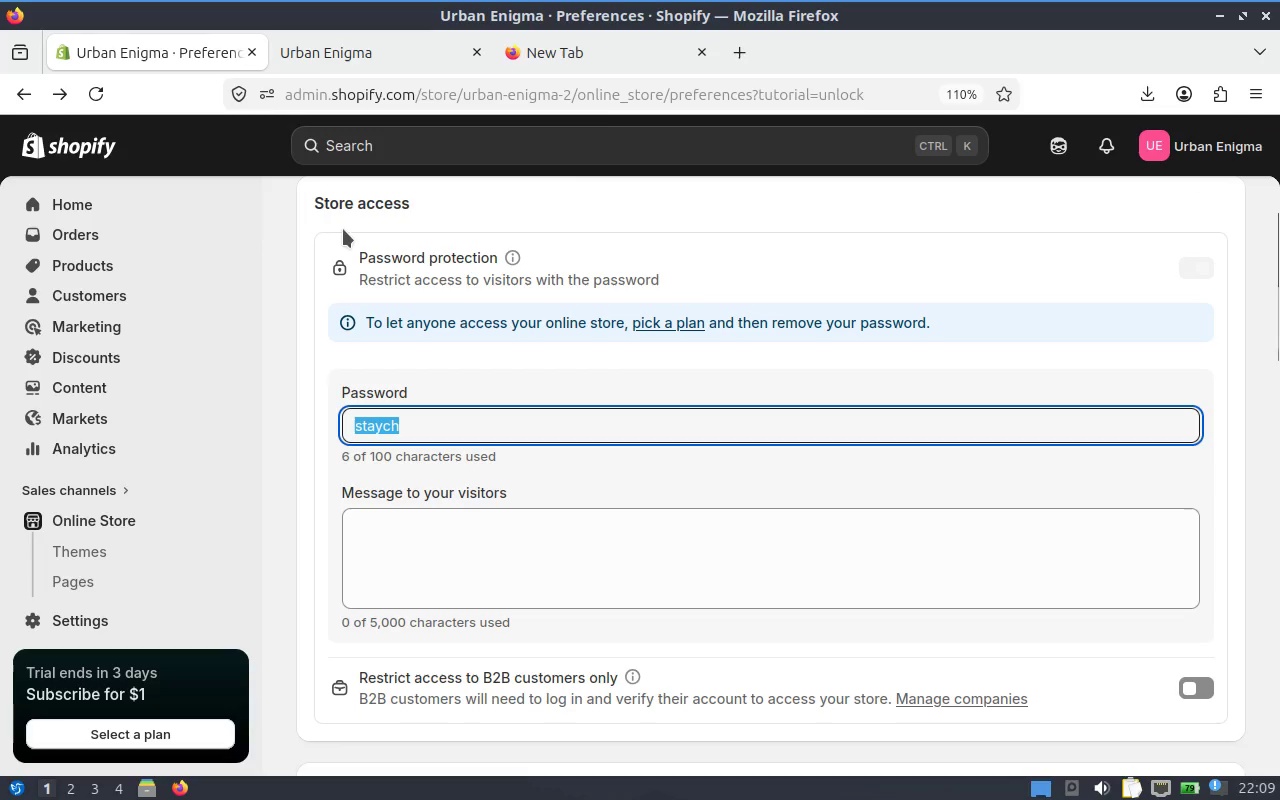 
left_click([404, 47])
 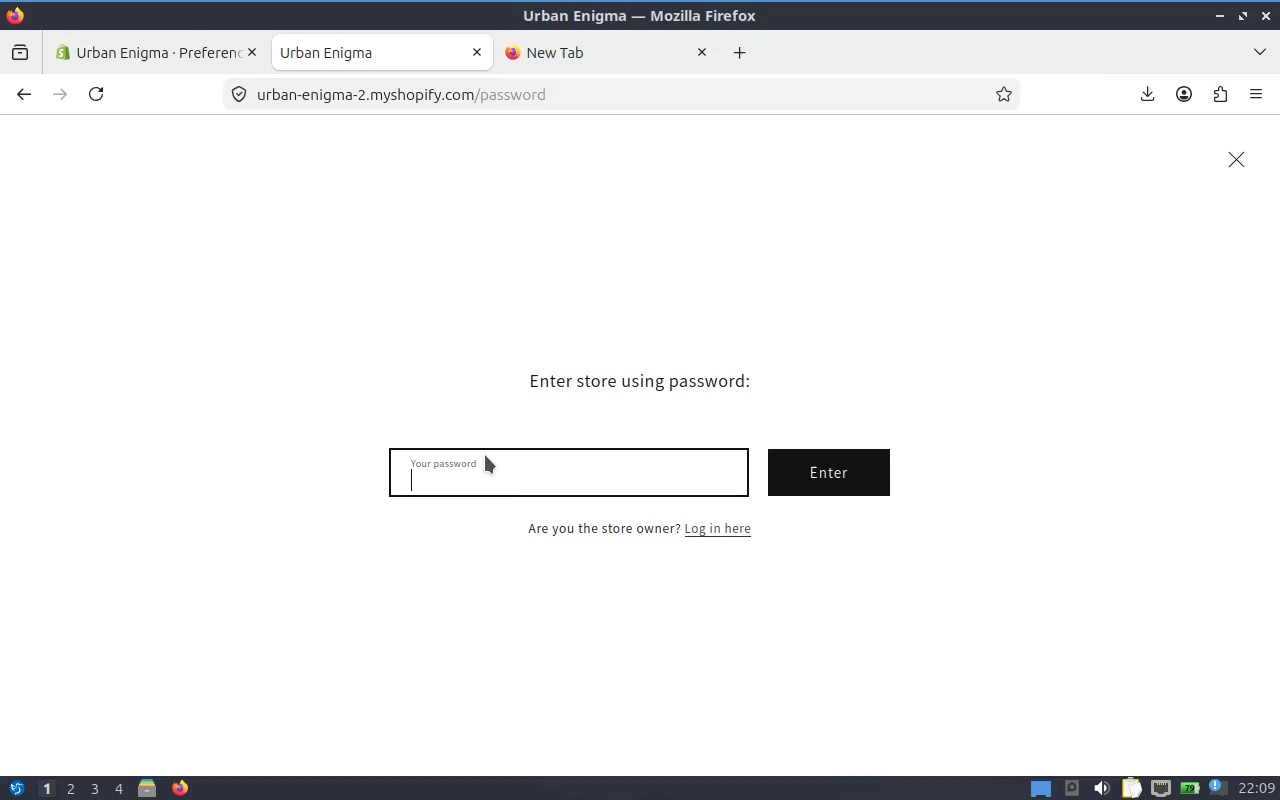 
key(Control+V)
 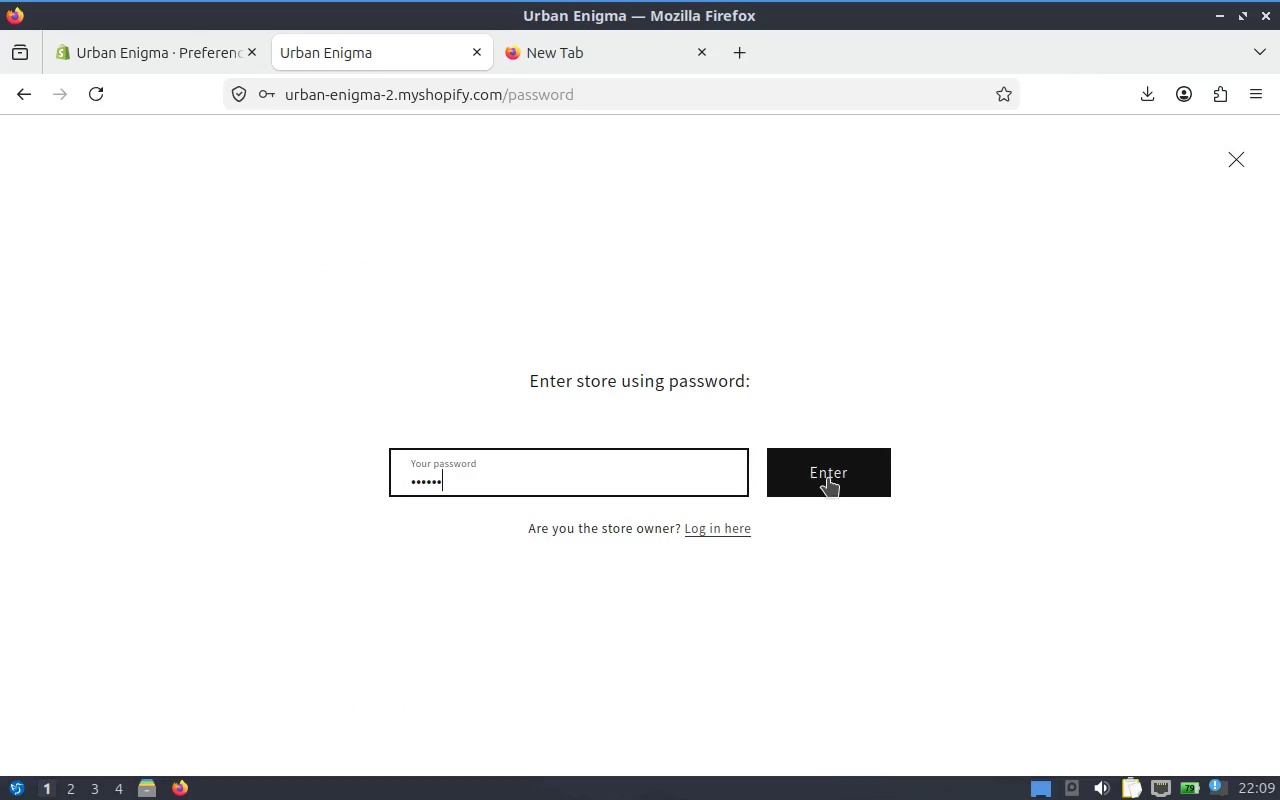 
left_click([835, 480])
 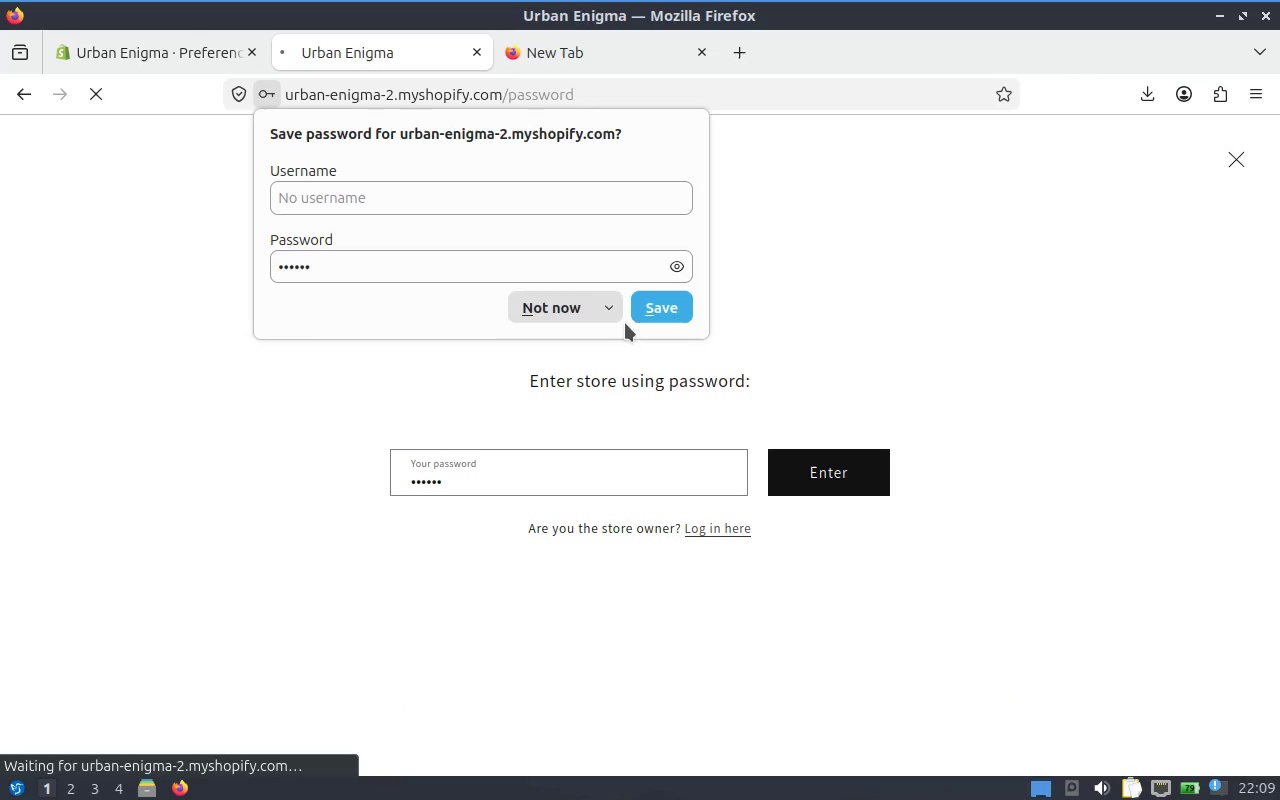 
left_click([561, 304])
 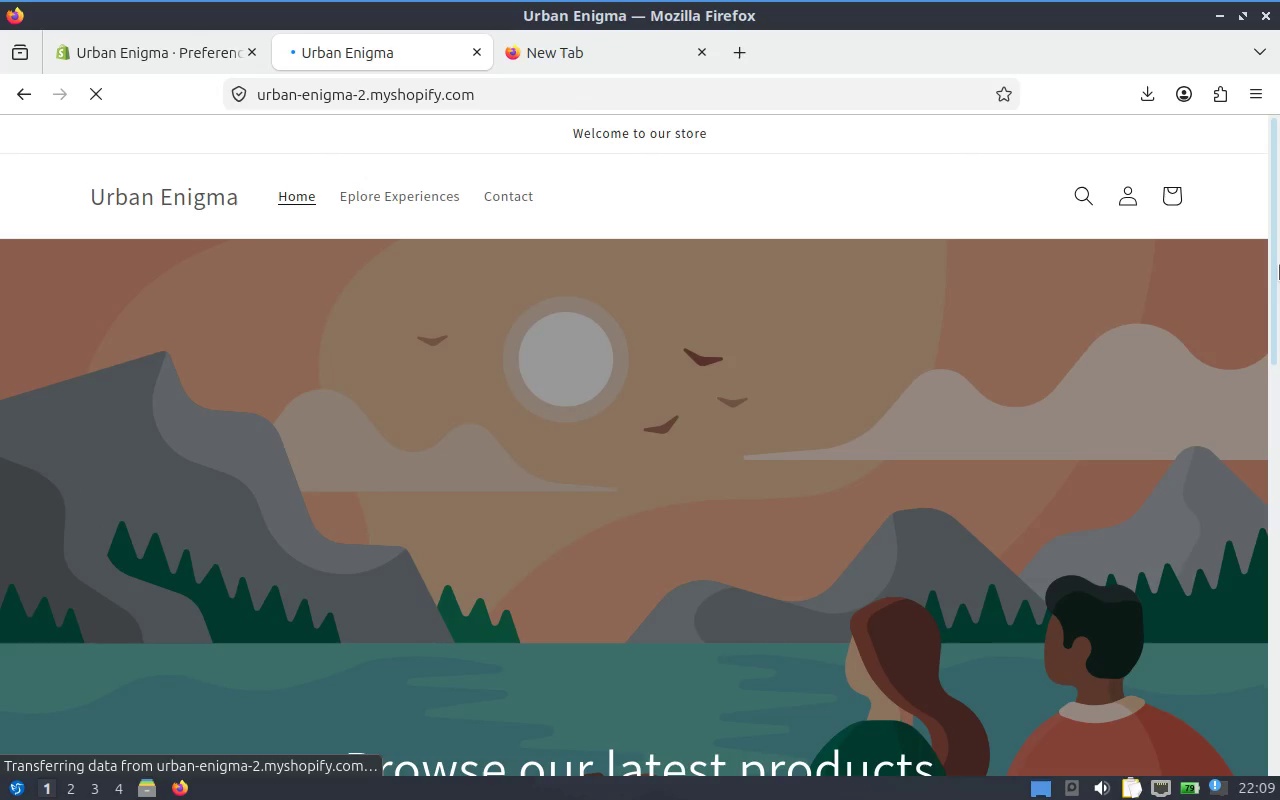 
left_click_drag(start_coordinate=[1279, 264], to_coordinate=[1275, 235])
 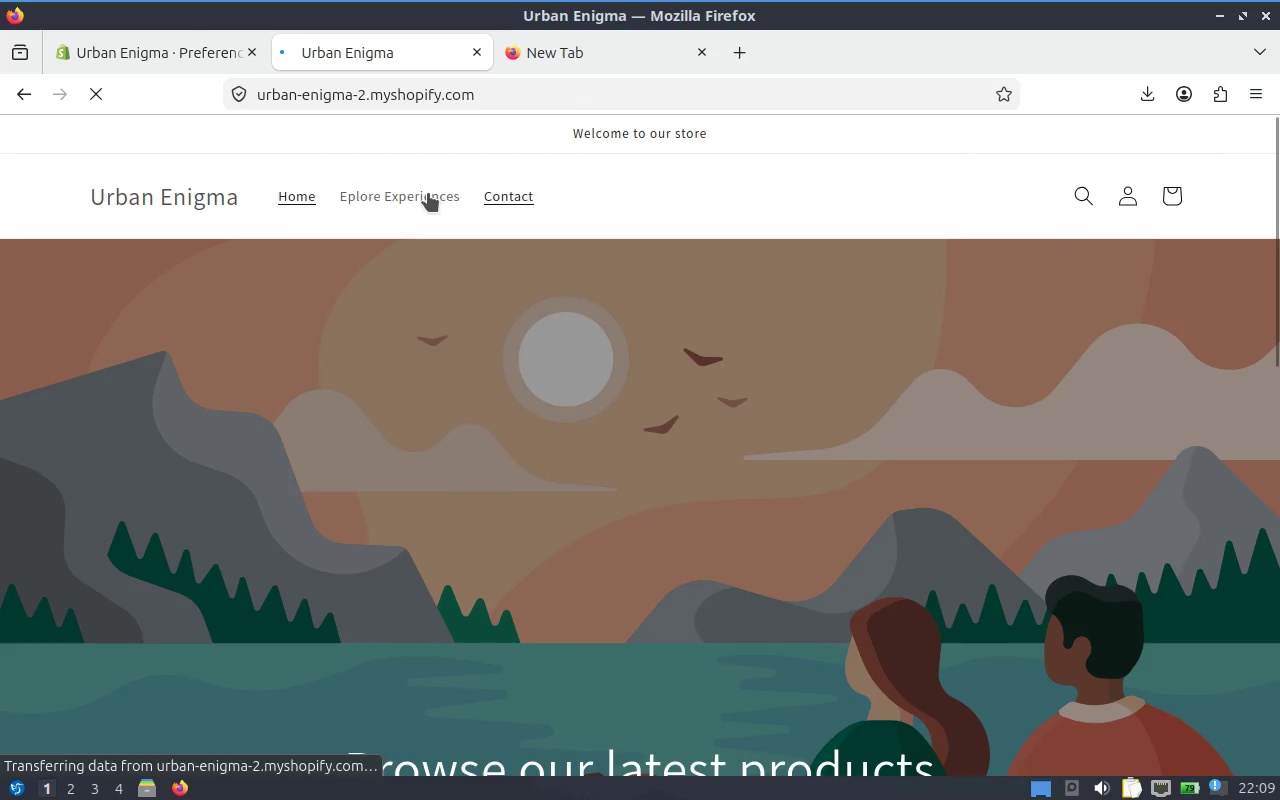 
left_click([395, 193])
 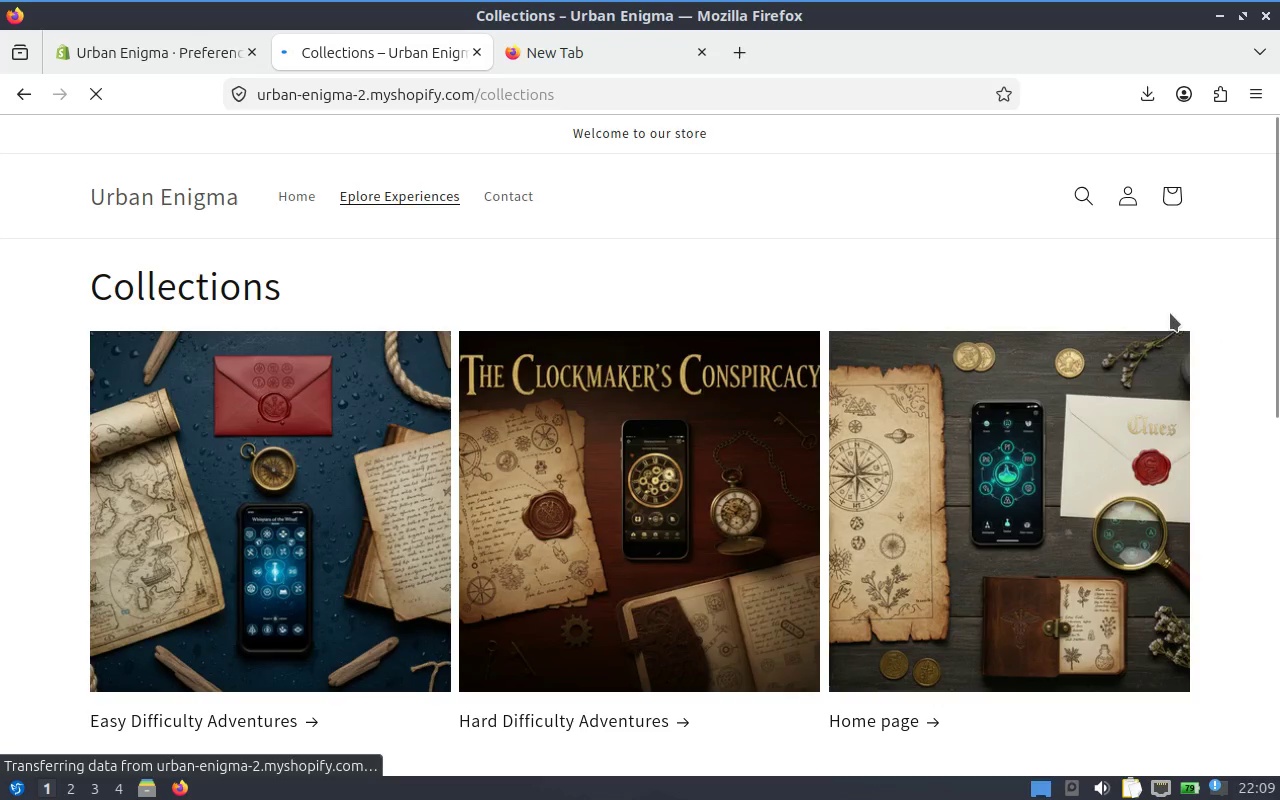 
wait(8.68)
 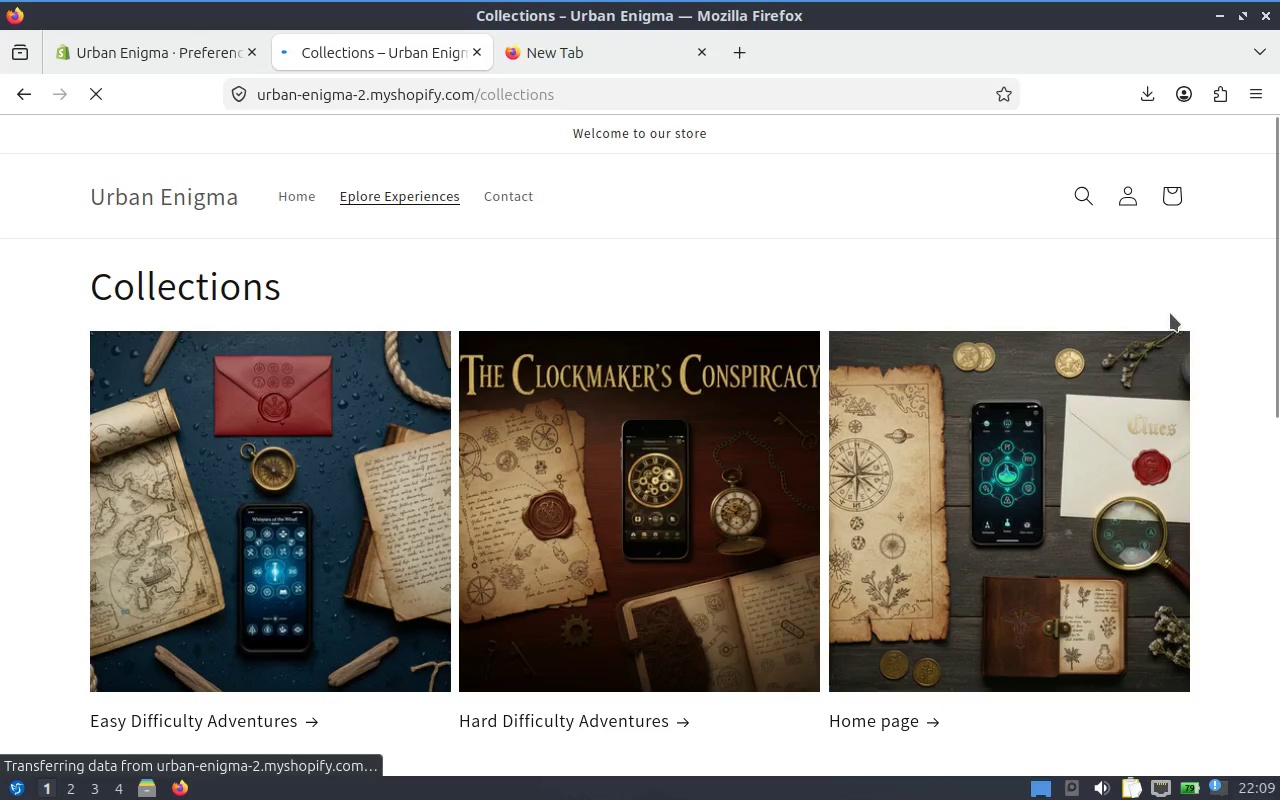 
left_click([142, 61])
 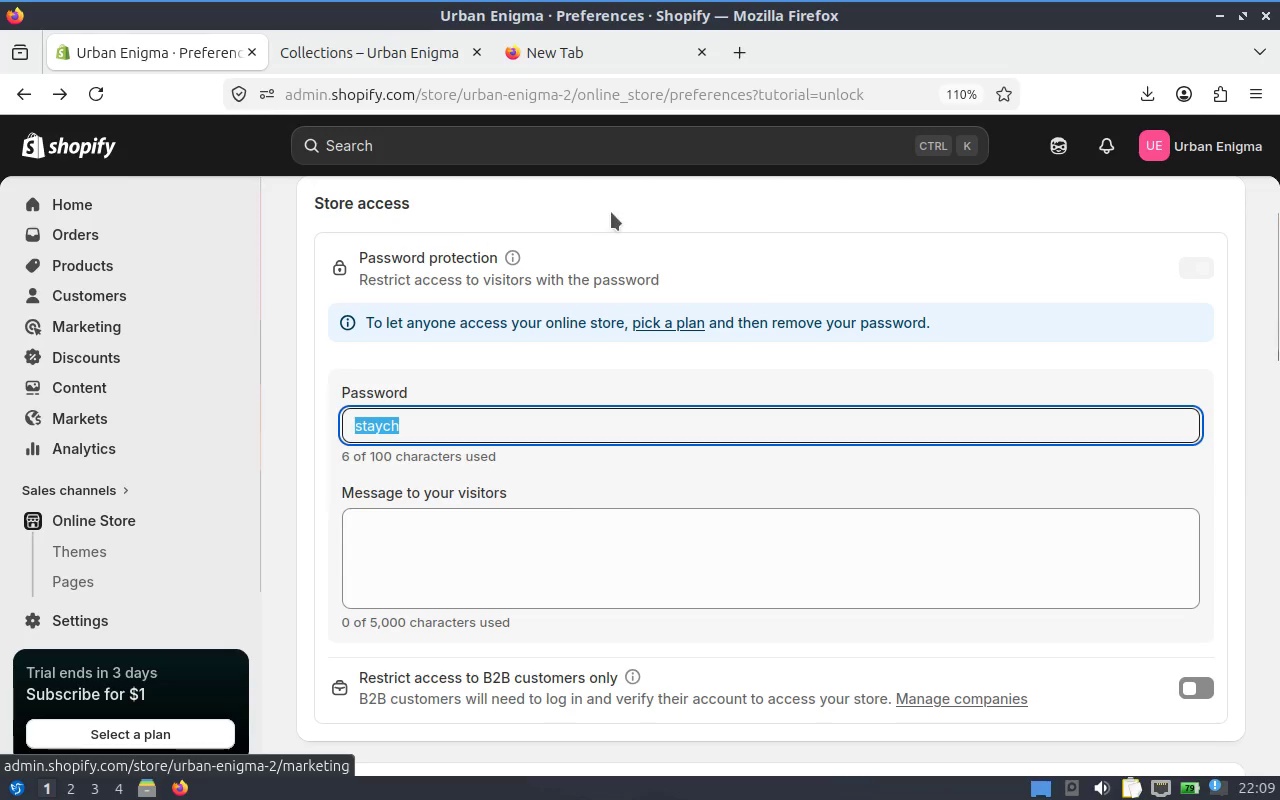 
left_click([360, 65])
 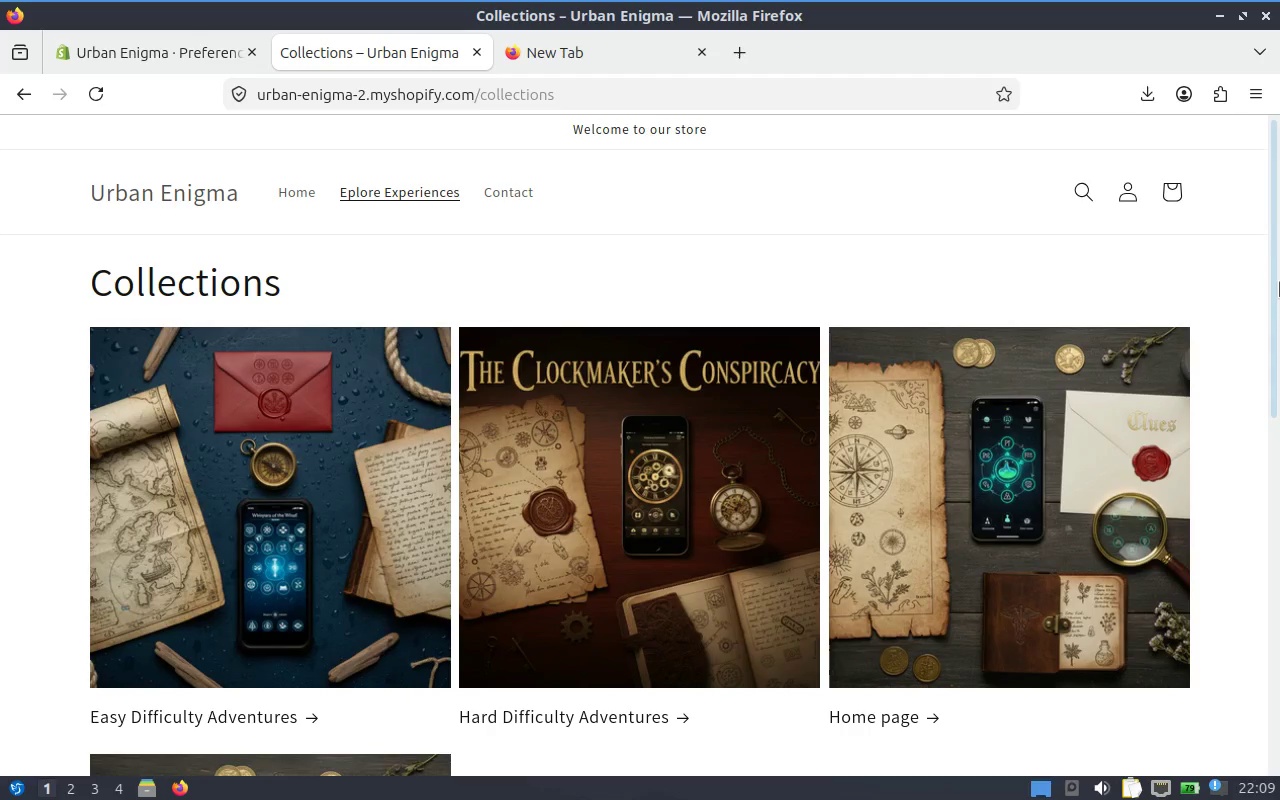 
left_click_drag(start_coordinate=[1279, 240], to_coordinate=[1272, 177])
 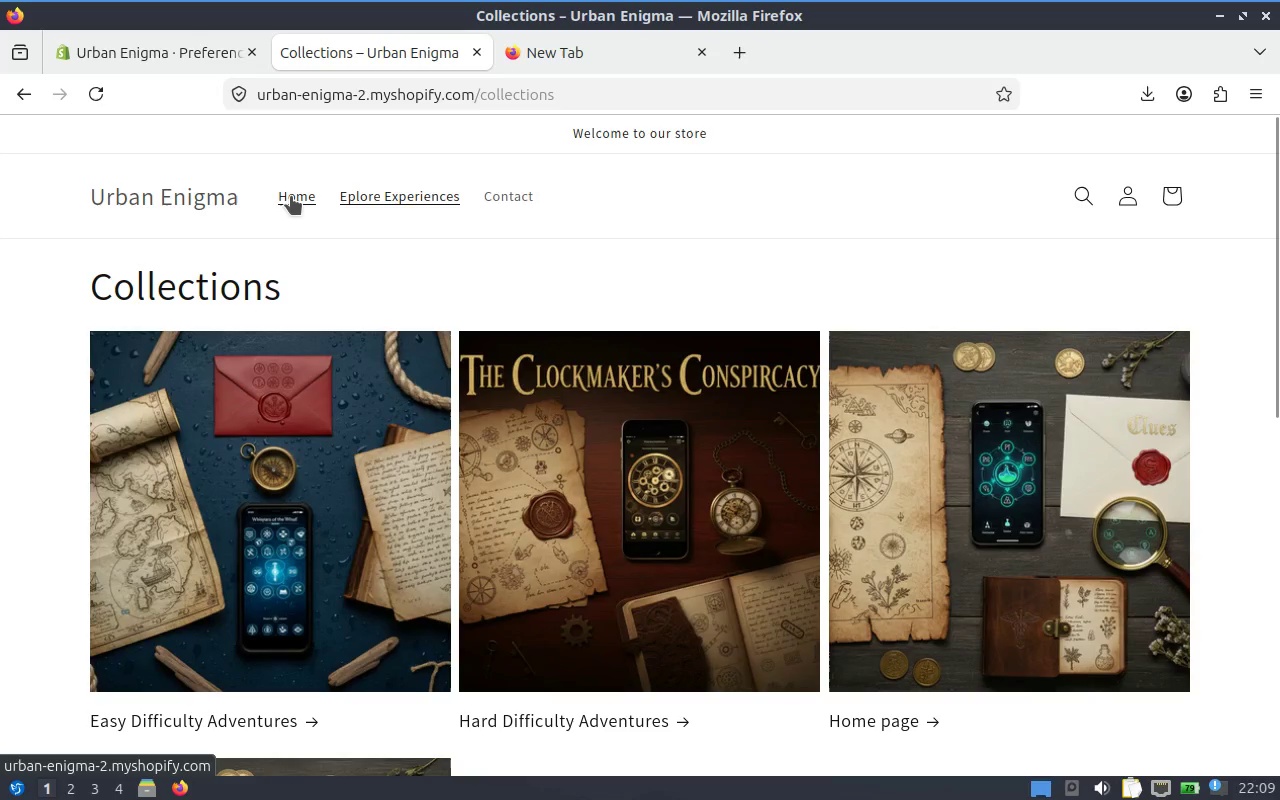 
left_click([291, 196])
 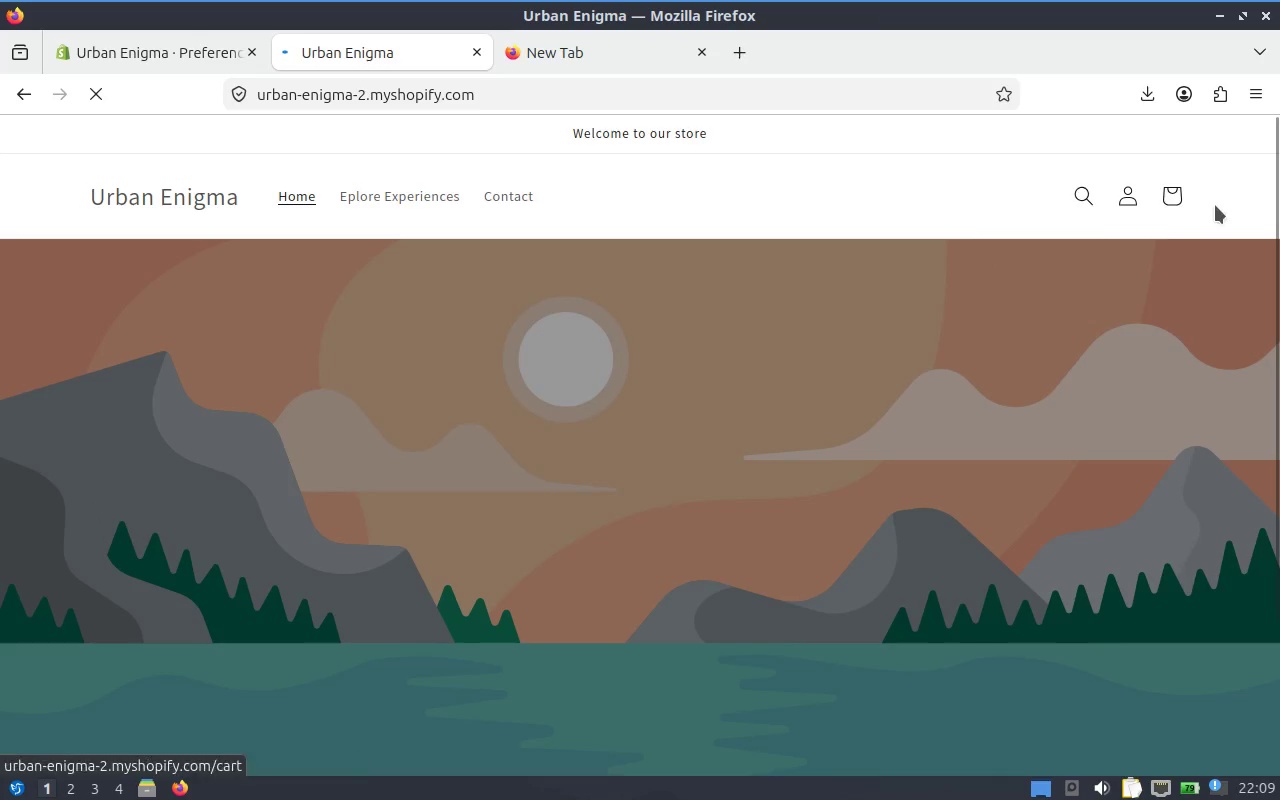 
left_click_drag(start_coordinate=[1278, 224], to_coordinate=[1273, 229])
 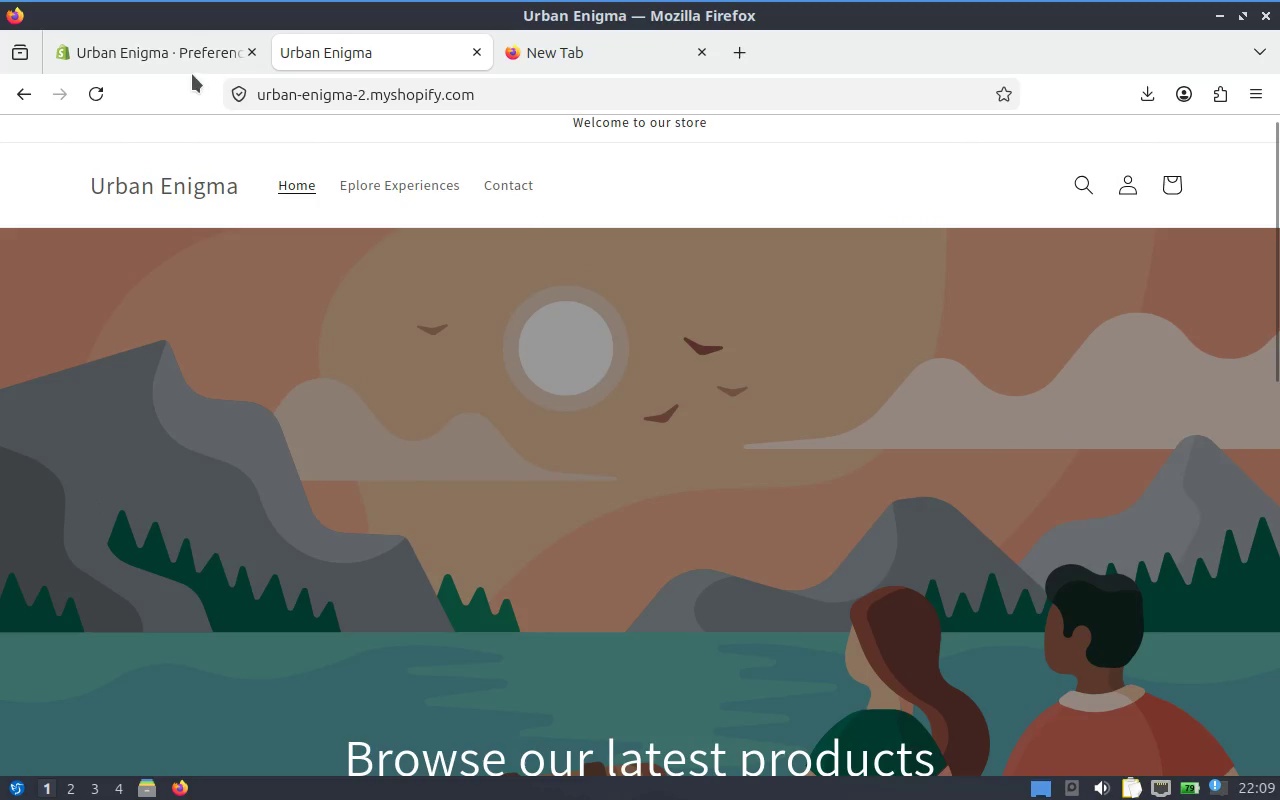 
left_click([160, 61])
 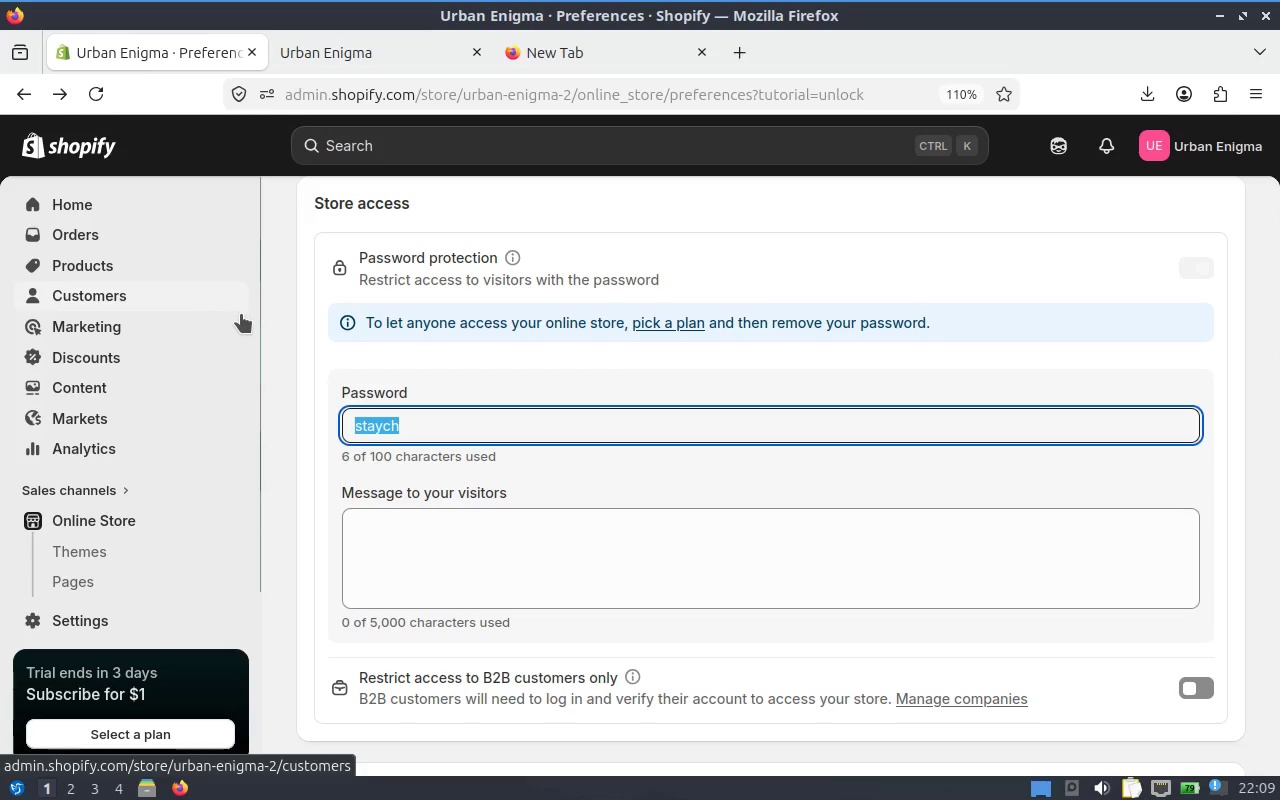 
left_click_drag(start_coordinate=[261, 336], to_coordinate=[255, 455])
 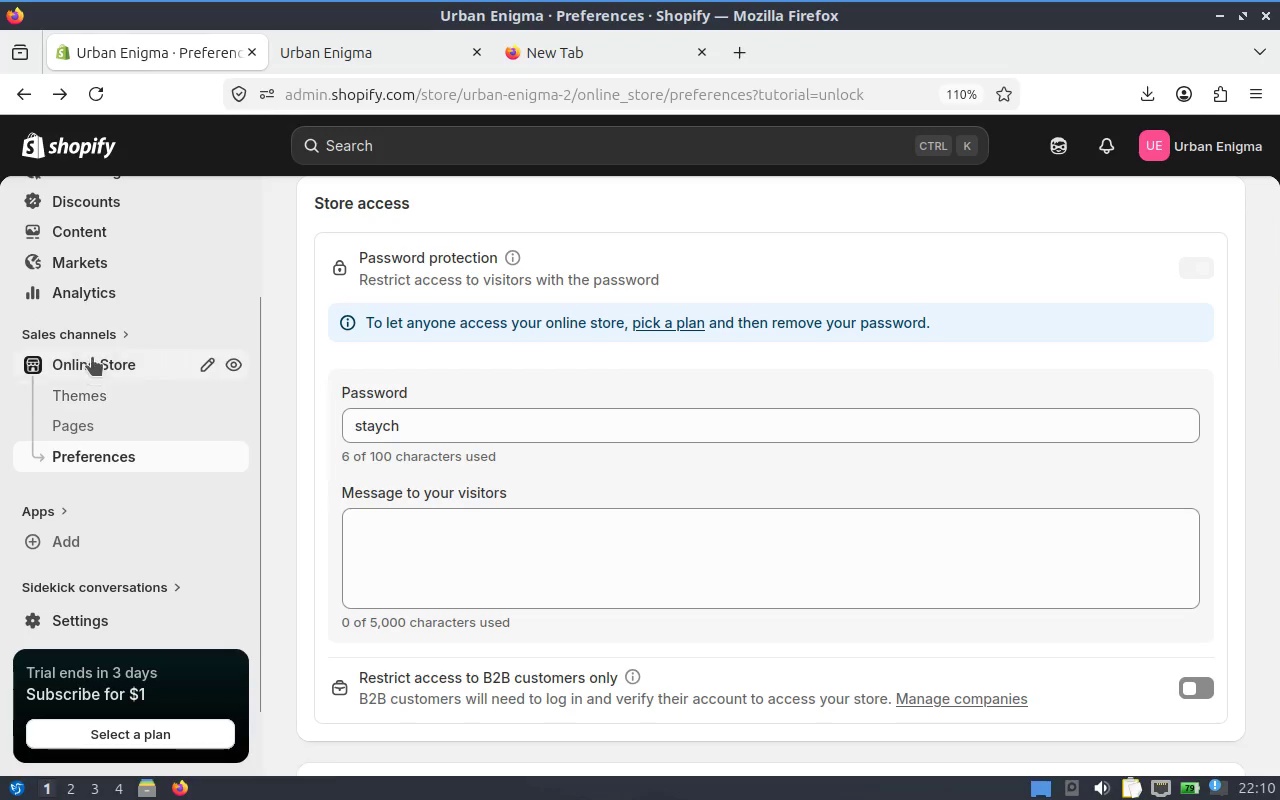 
left_click([92, 357])
 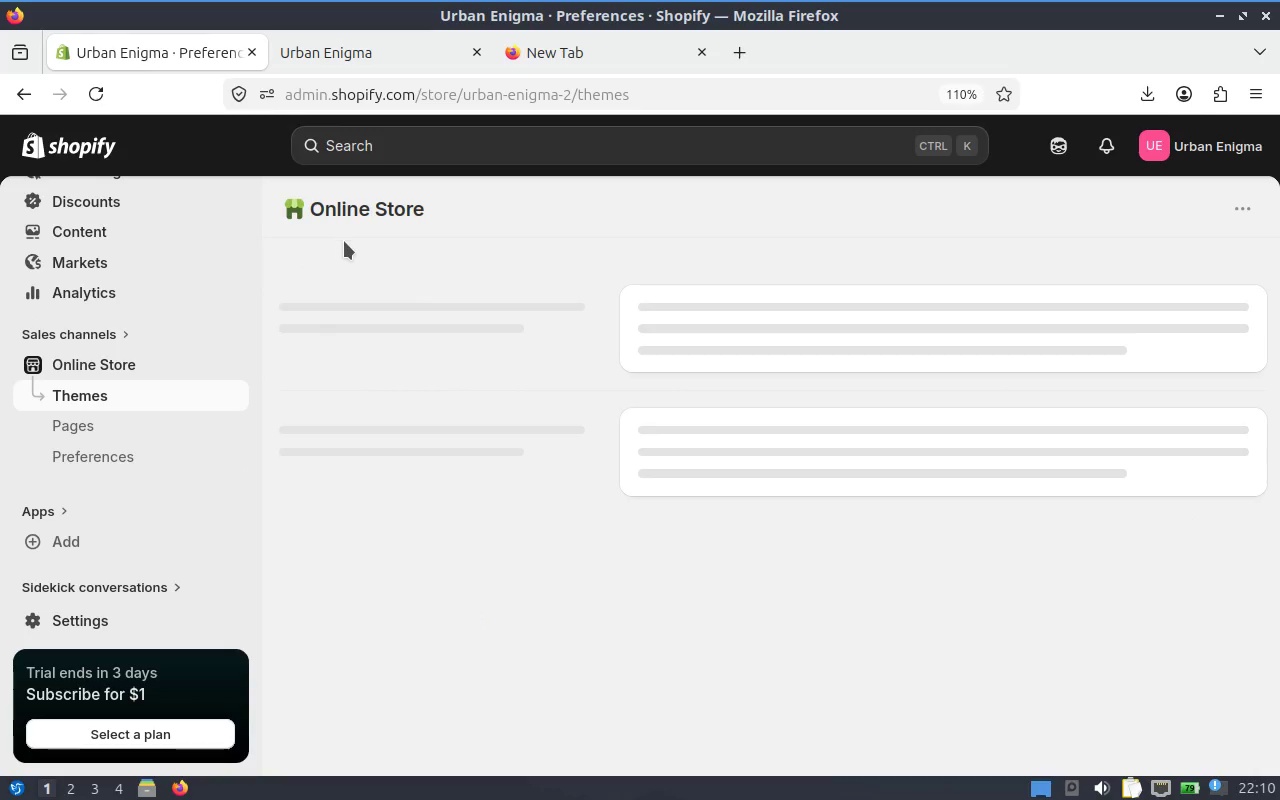 
mouse_move([221, 368])
 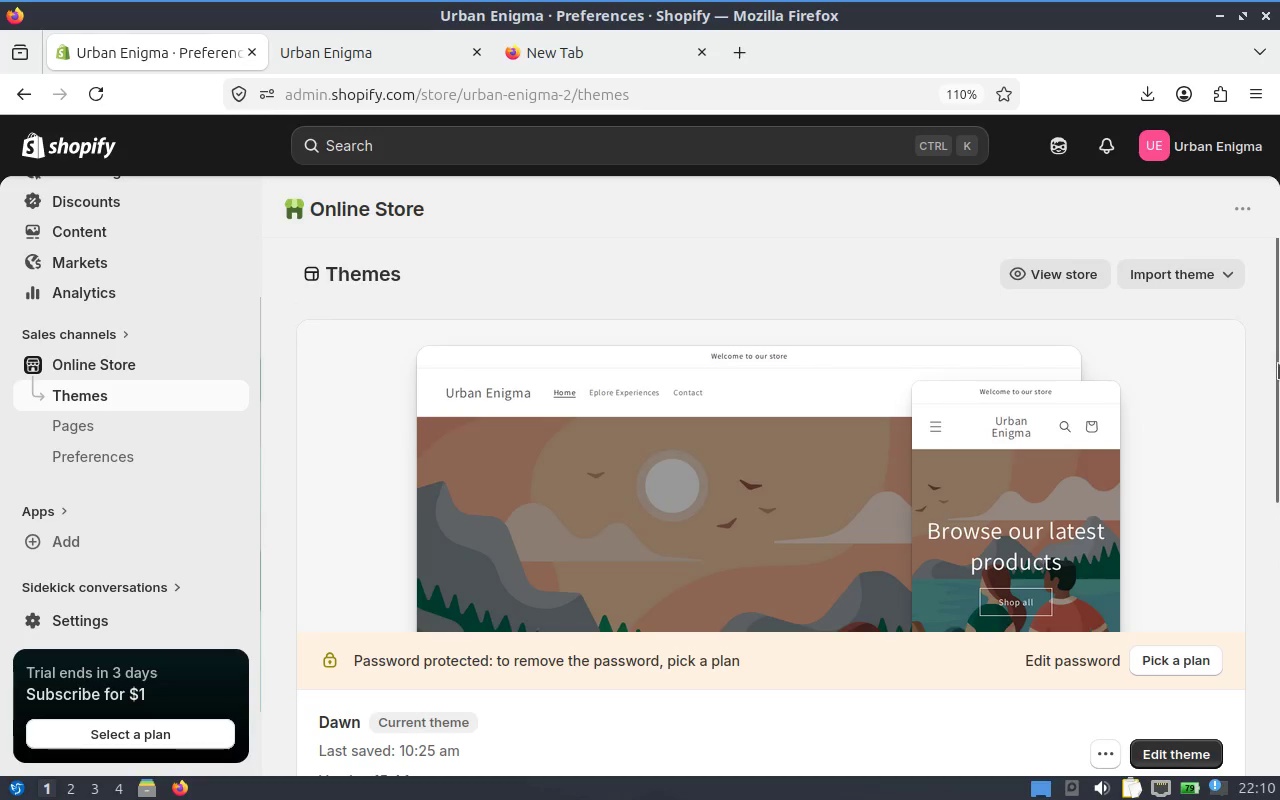 
left_click_drag(start_coordinate=[1278, 364], to_coordinate=[1265, 486])
 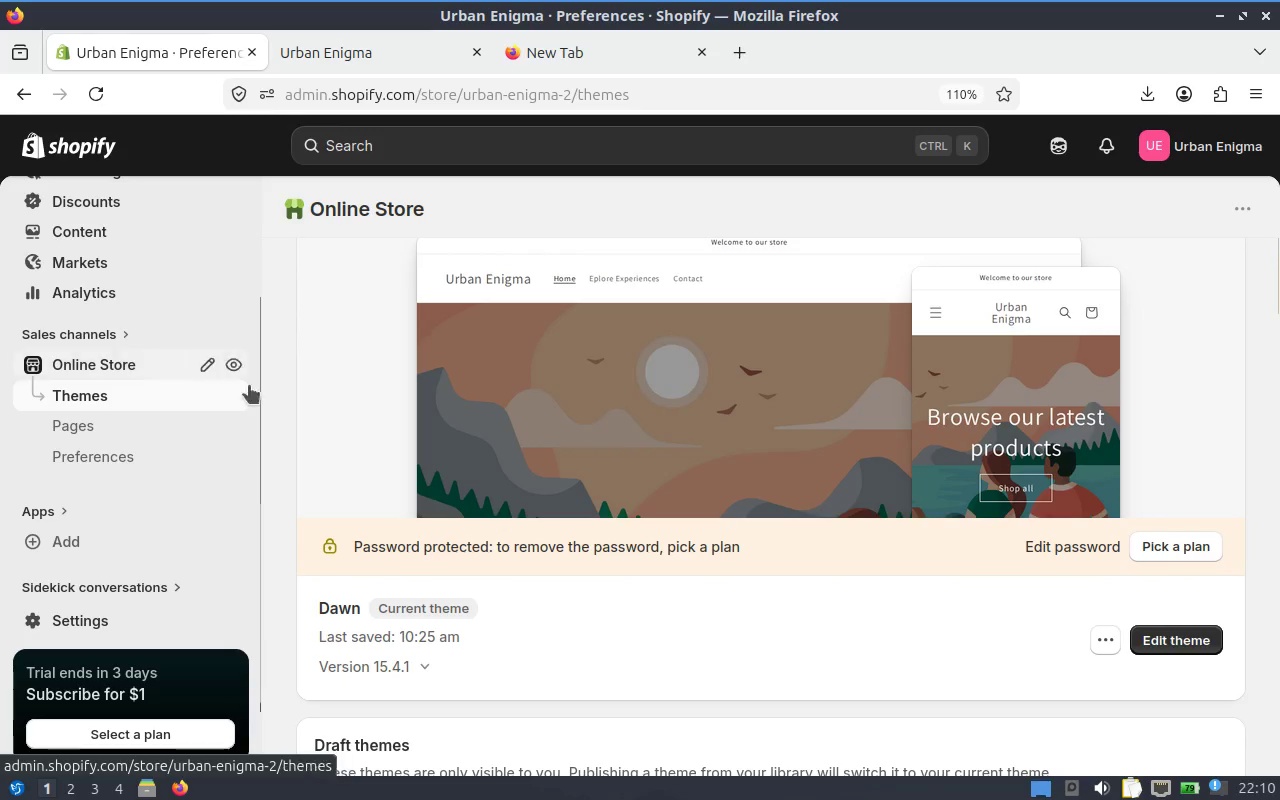 
wait(6.82)
 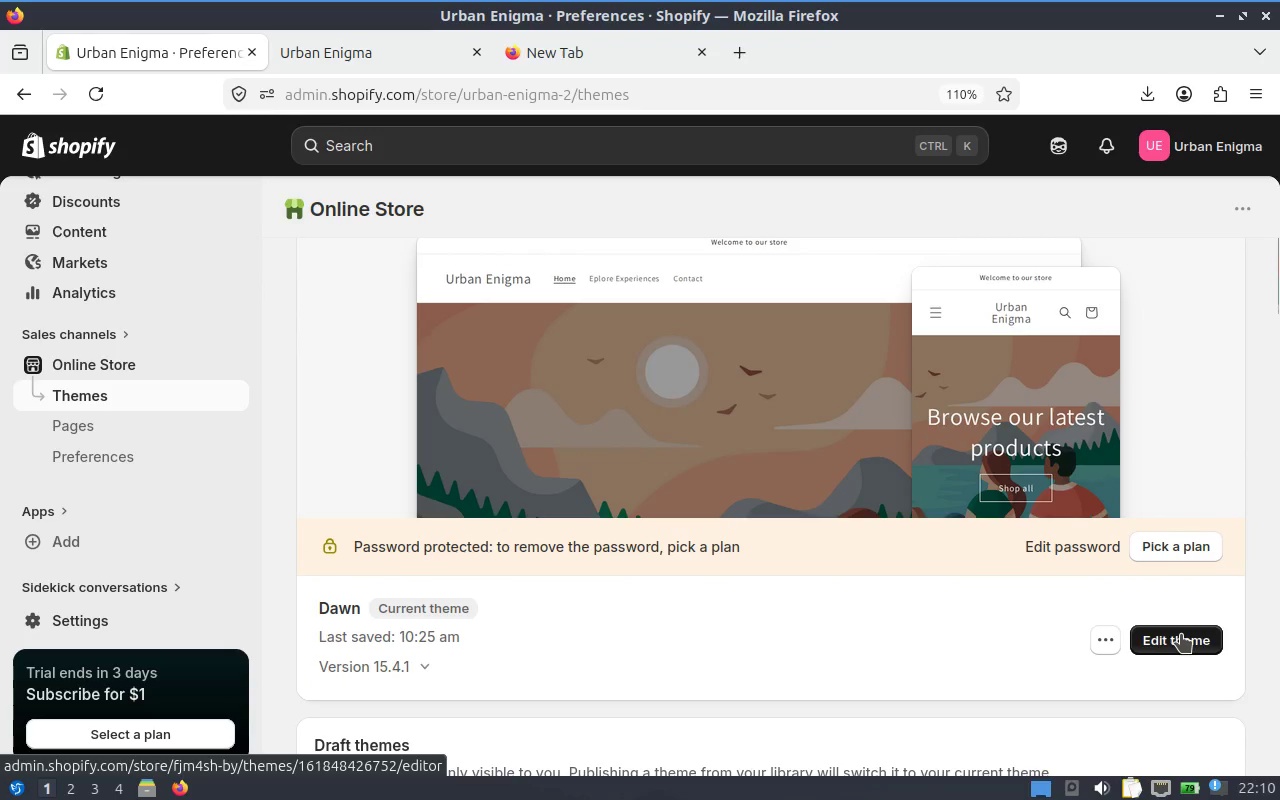 
middle_click([1165, 637])
 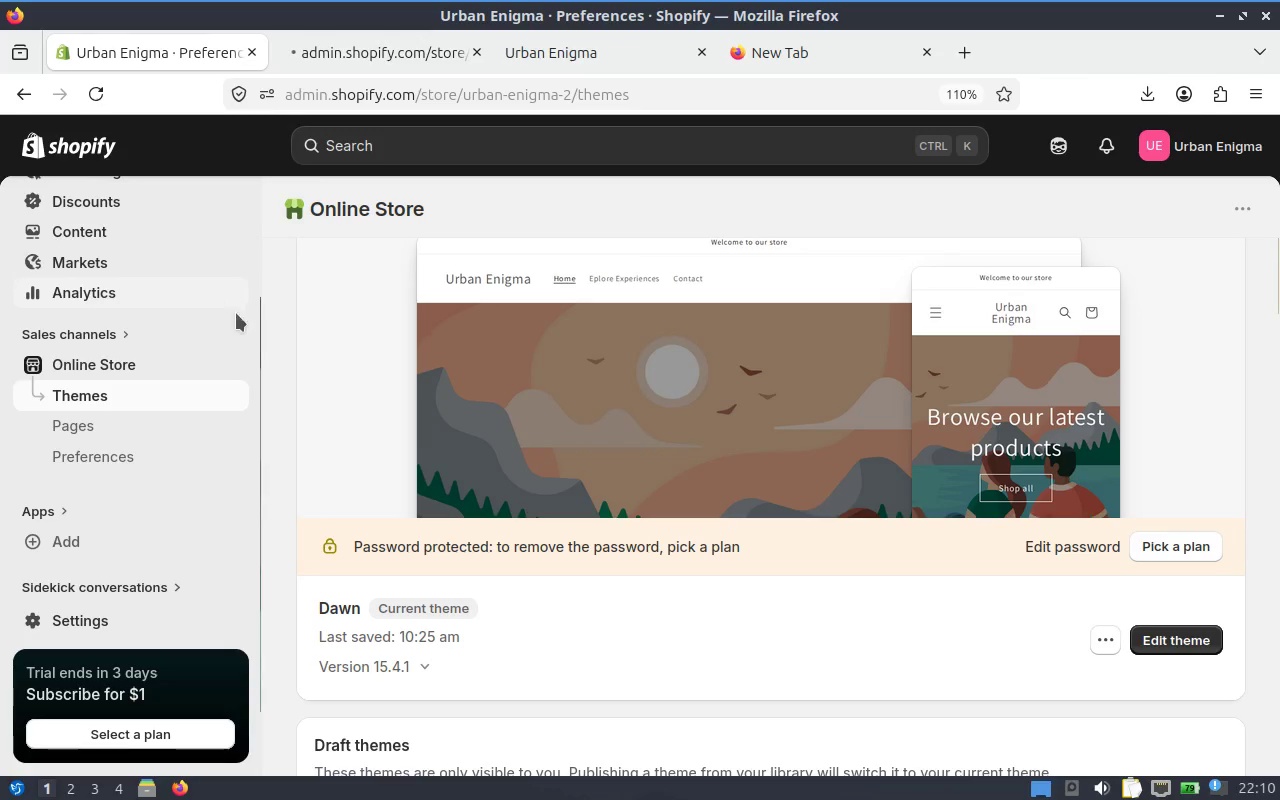 
left_click_drag(start_coordinate=[258, 345], to_coordinate=[269, 178])
 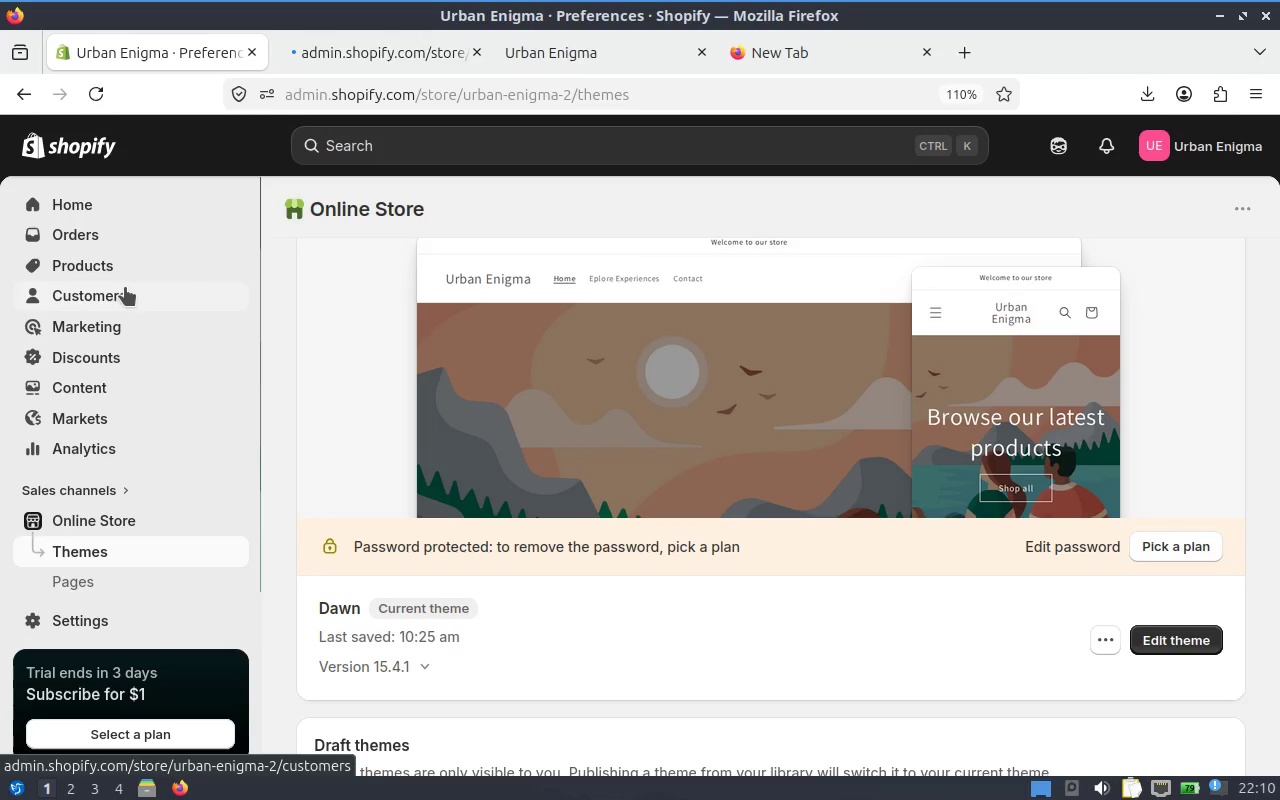 
left_click([101, 263])
 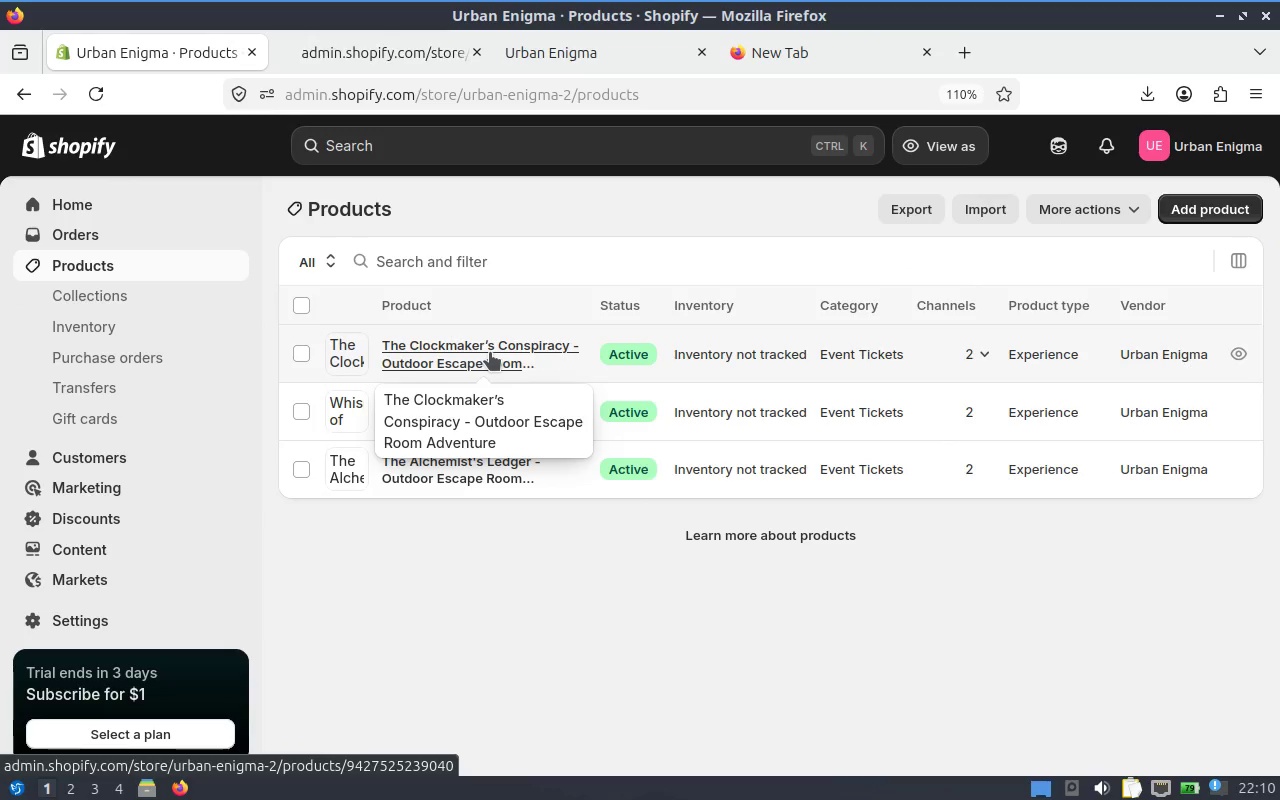 
left_click([490, 352])
 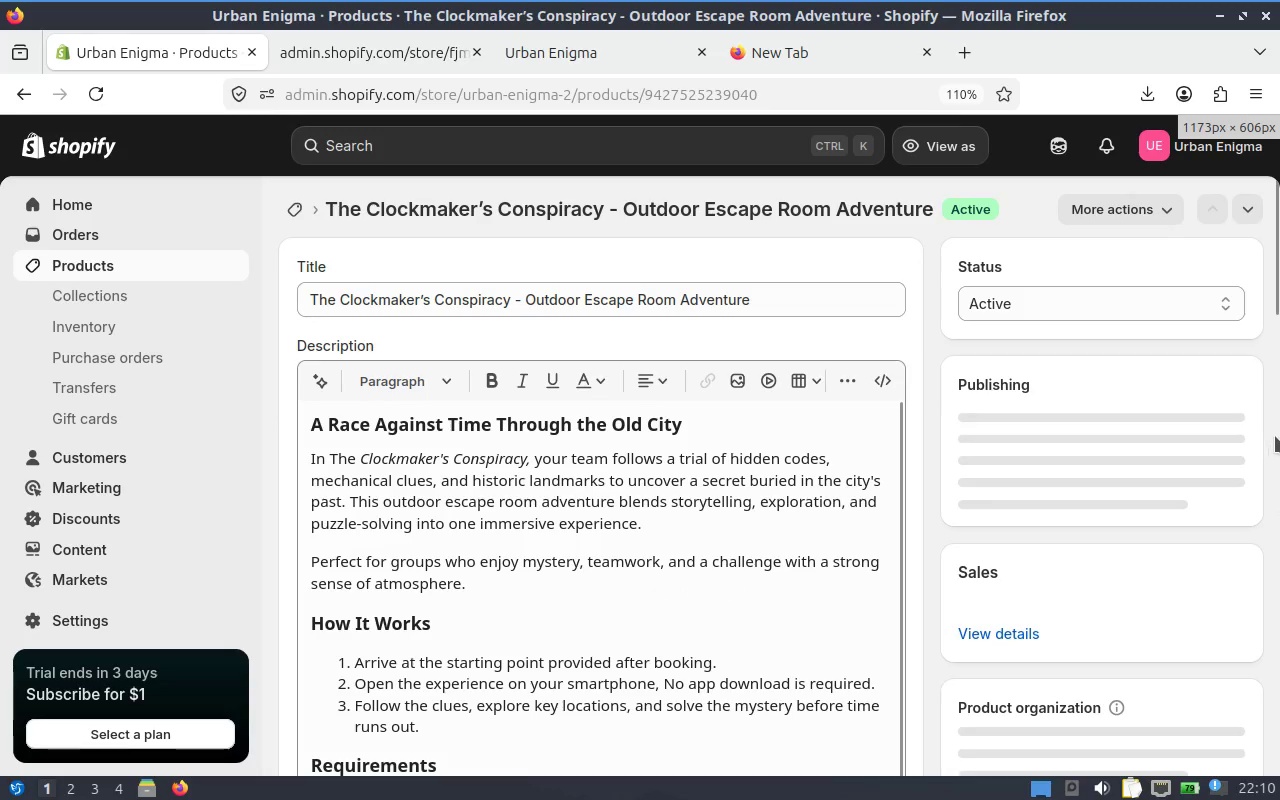 
left_click_drag(start_coordinate=[1278, 275], to_coordinate=[1278, 398])
 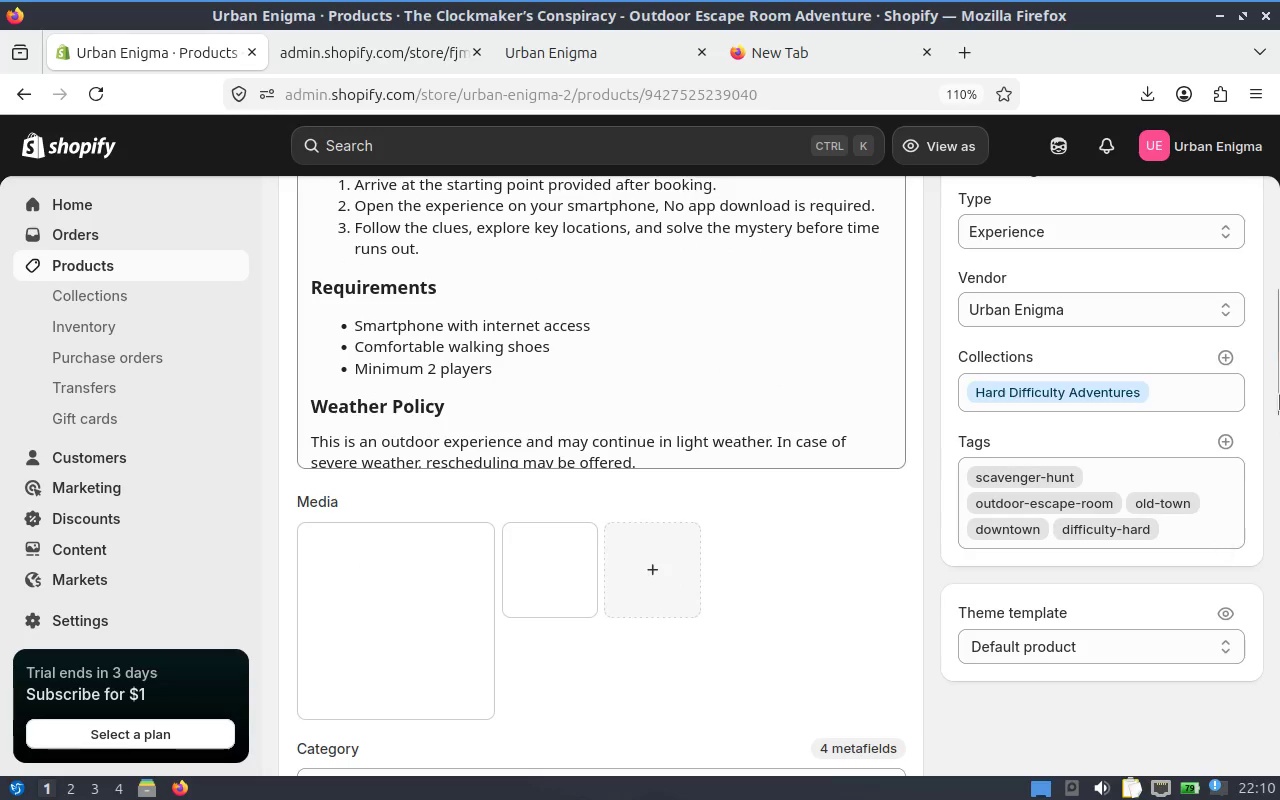 
left_click_drag(start_coordinate=[1277, 392], to_coordinate=[1278, 379])
 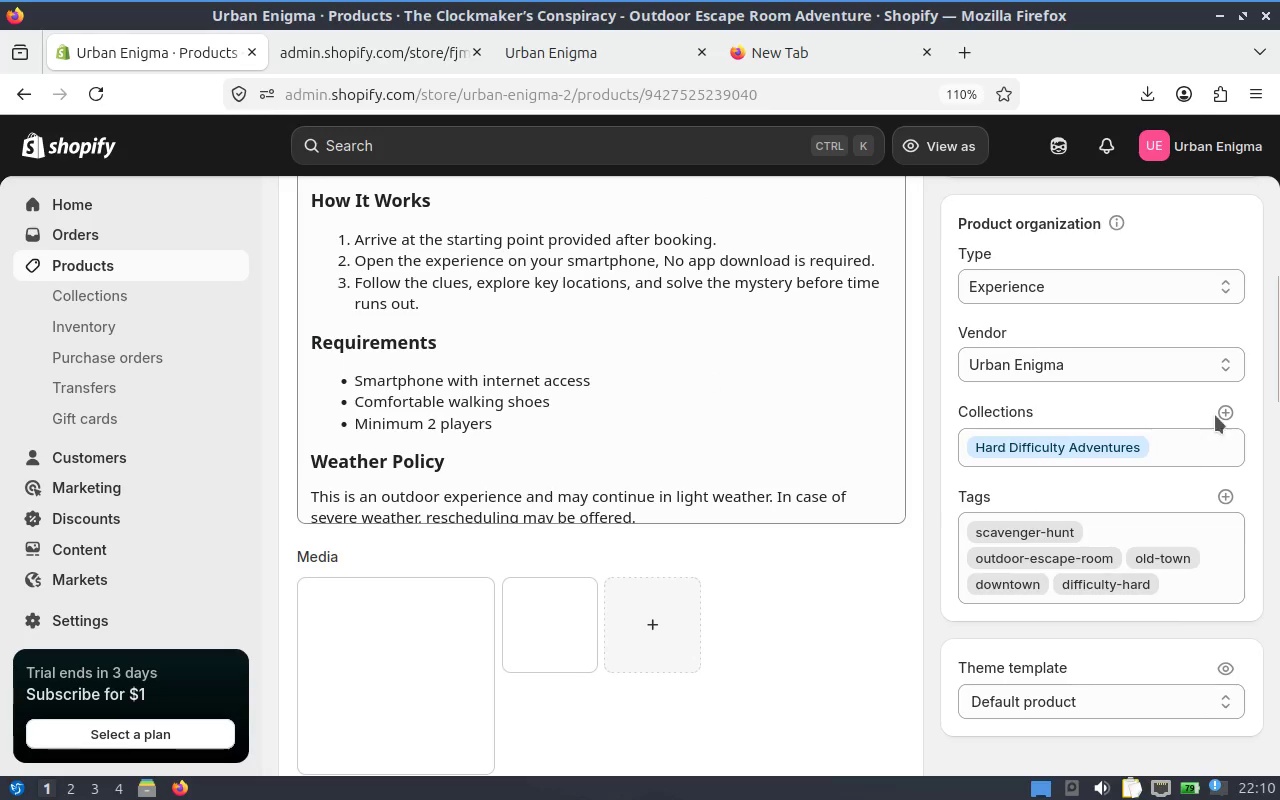 
left_click([1228, 408])
 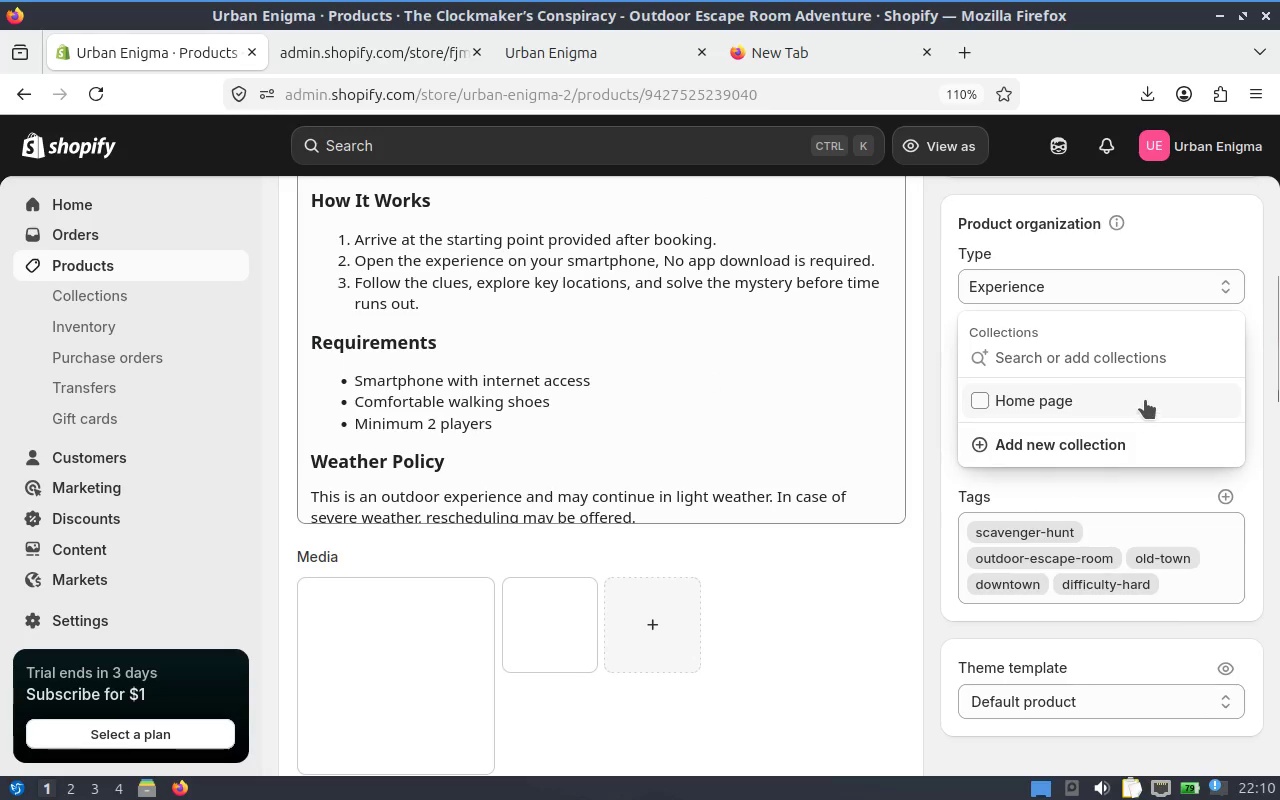 
left_click([1102, 406])
 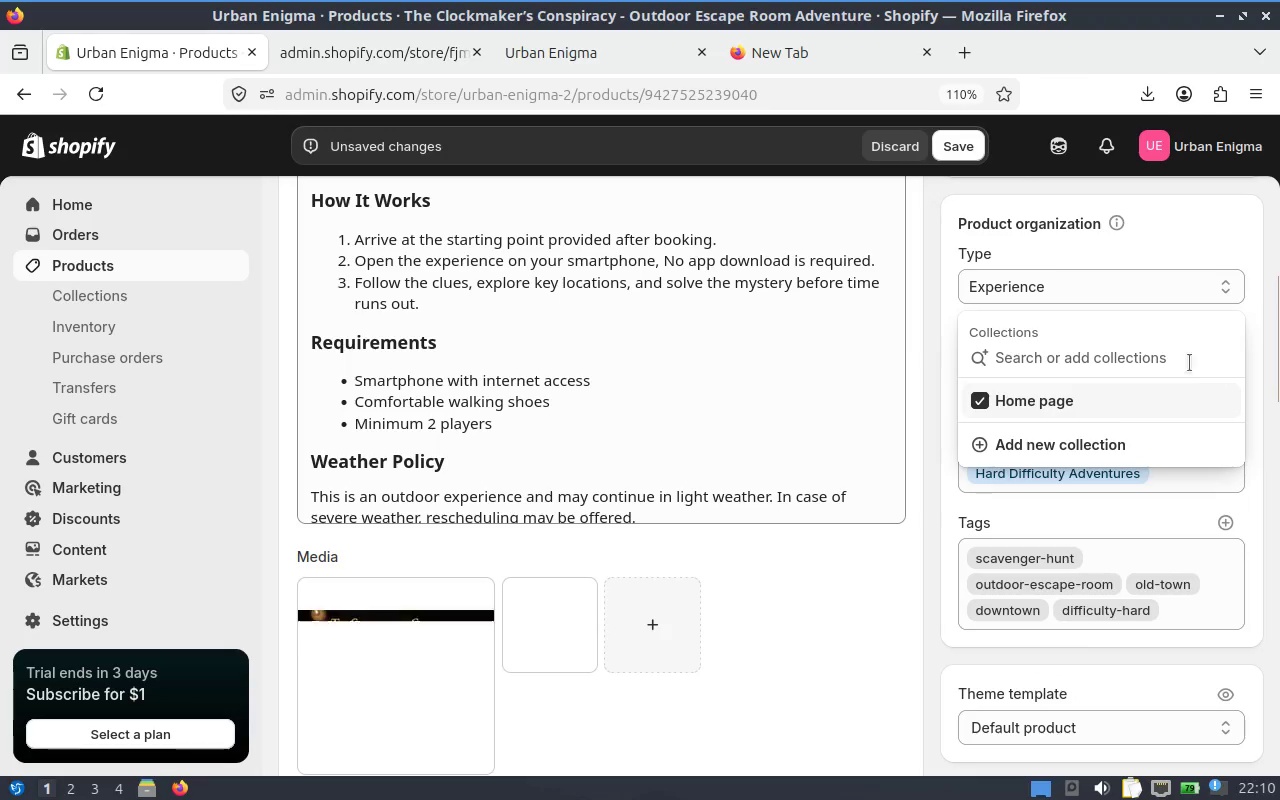 
left_click([985, 400])
 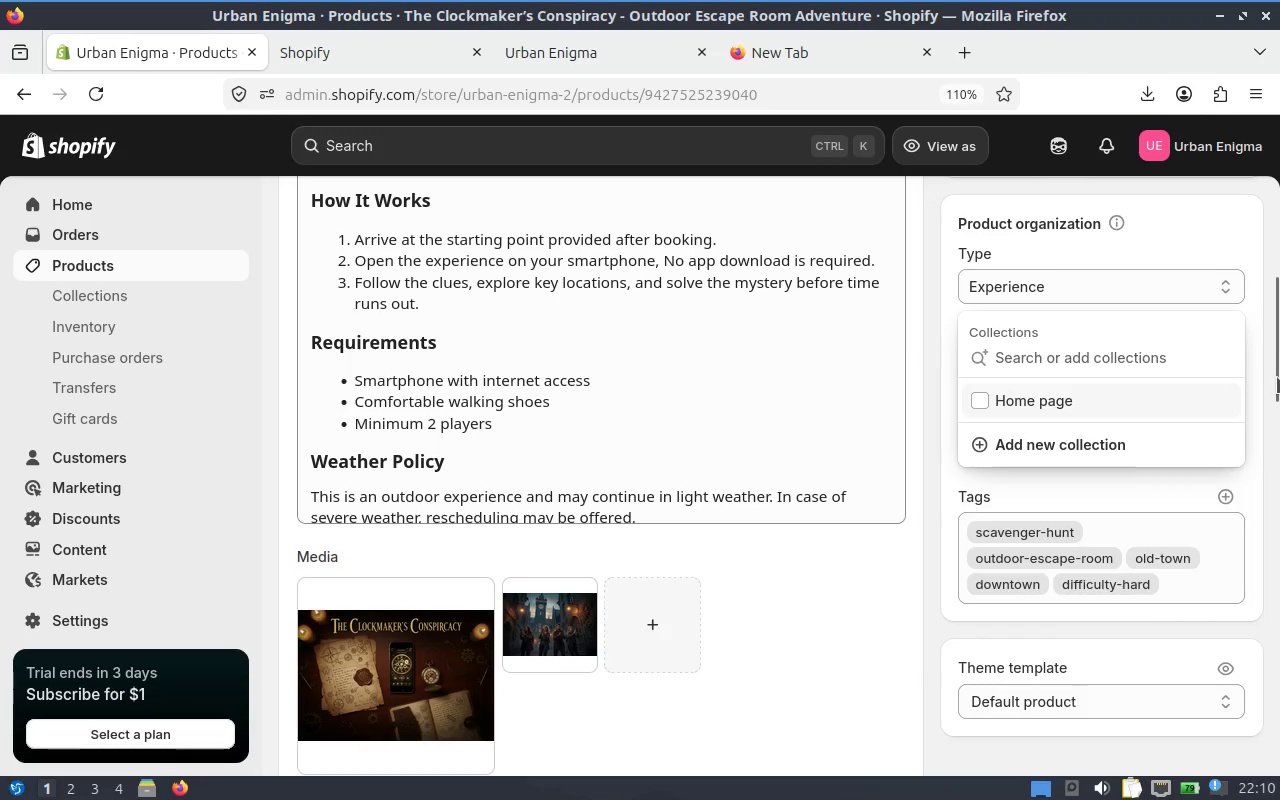 
left_click([1273, 383])
 